 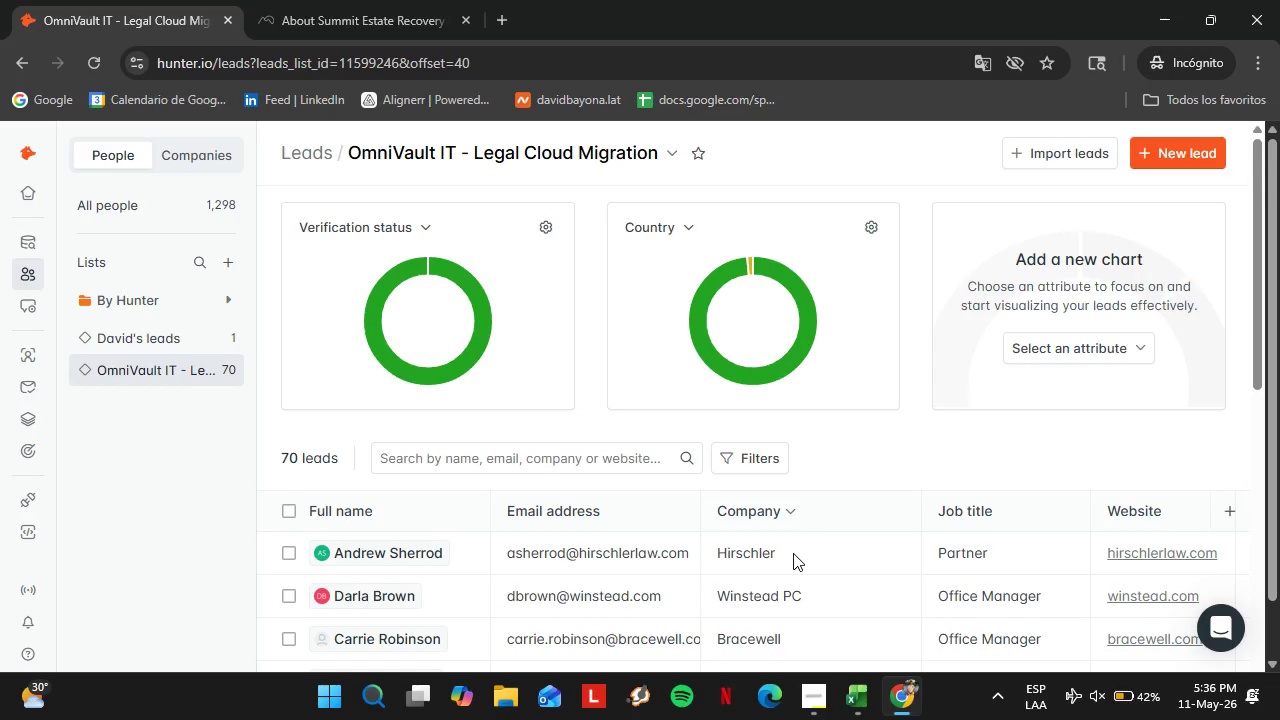 
scroll: coordinate [881, 521], scroll_direction: down, amount: 10.0
 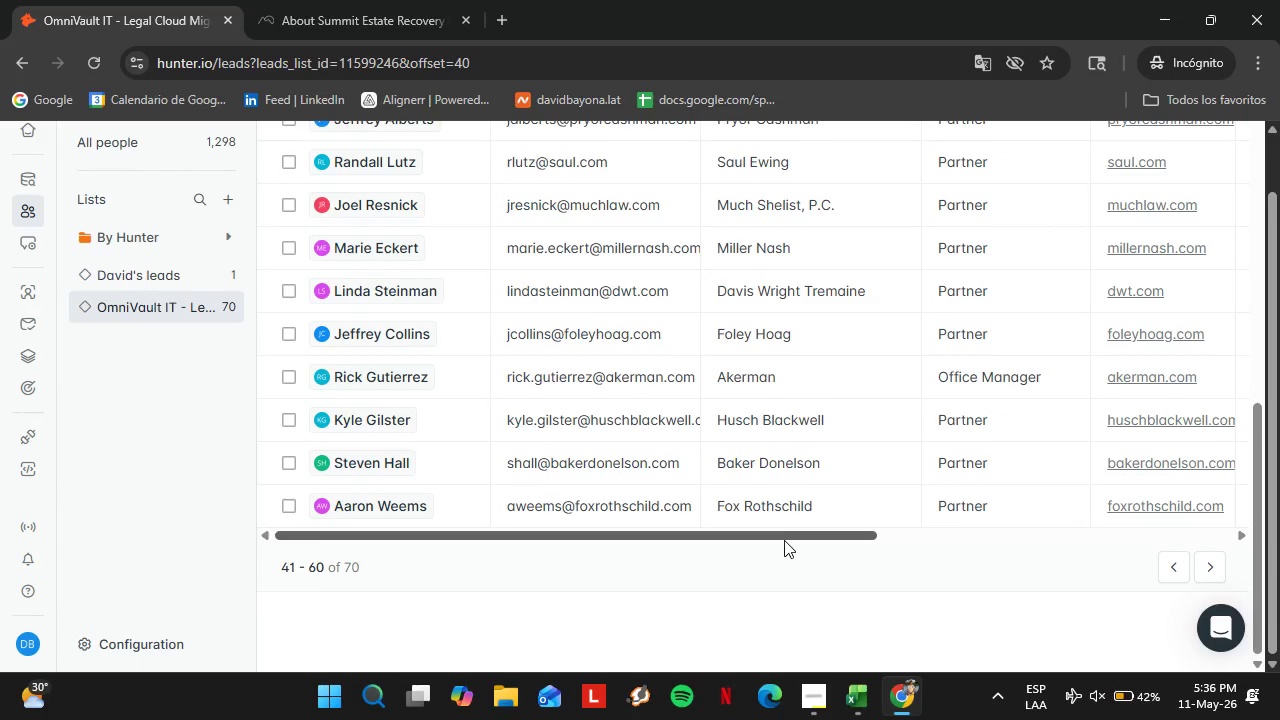 
left_click_drag(start_coordinate=[784, 540], to_coordinate=[1095, 547])
 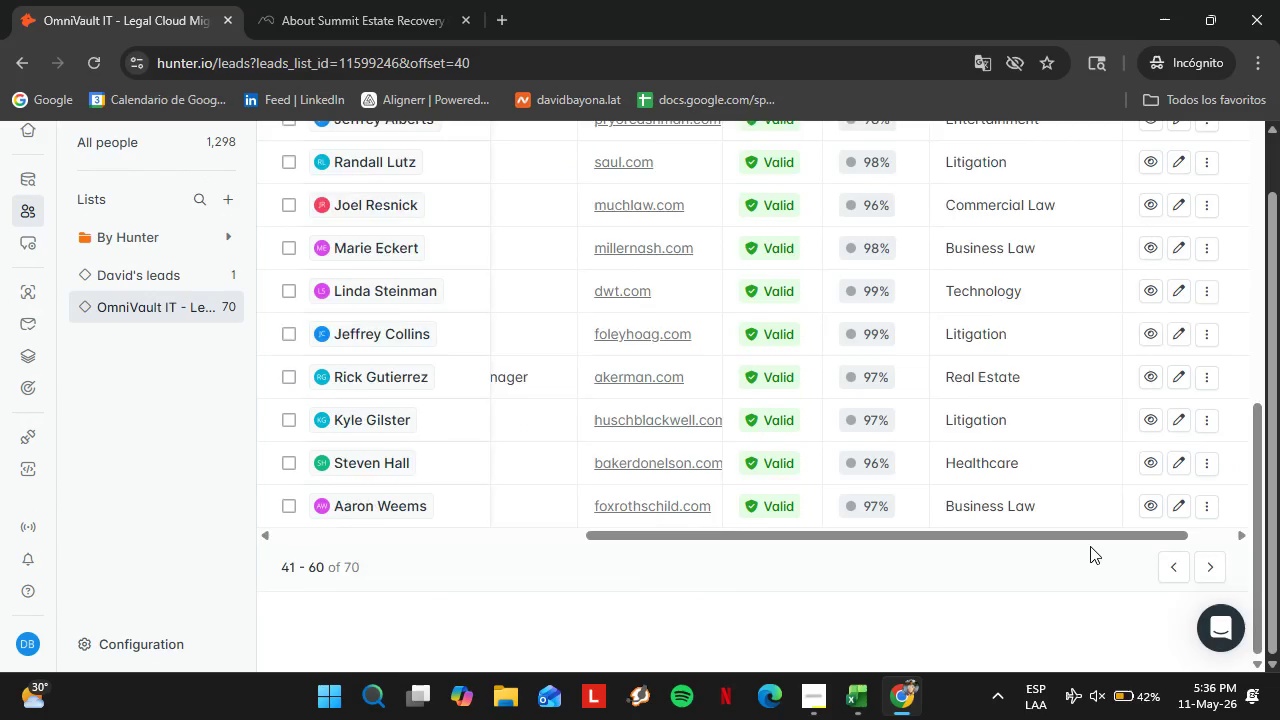 
scroll: coordinate [1090, 546], scroll_direction: down, amount: 3.0
 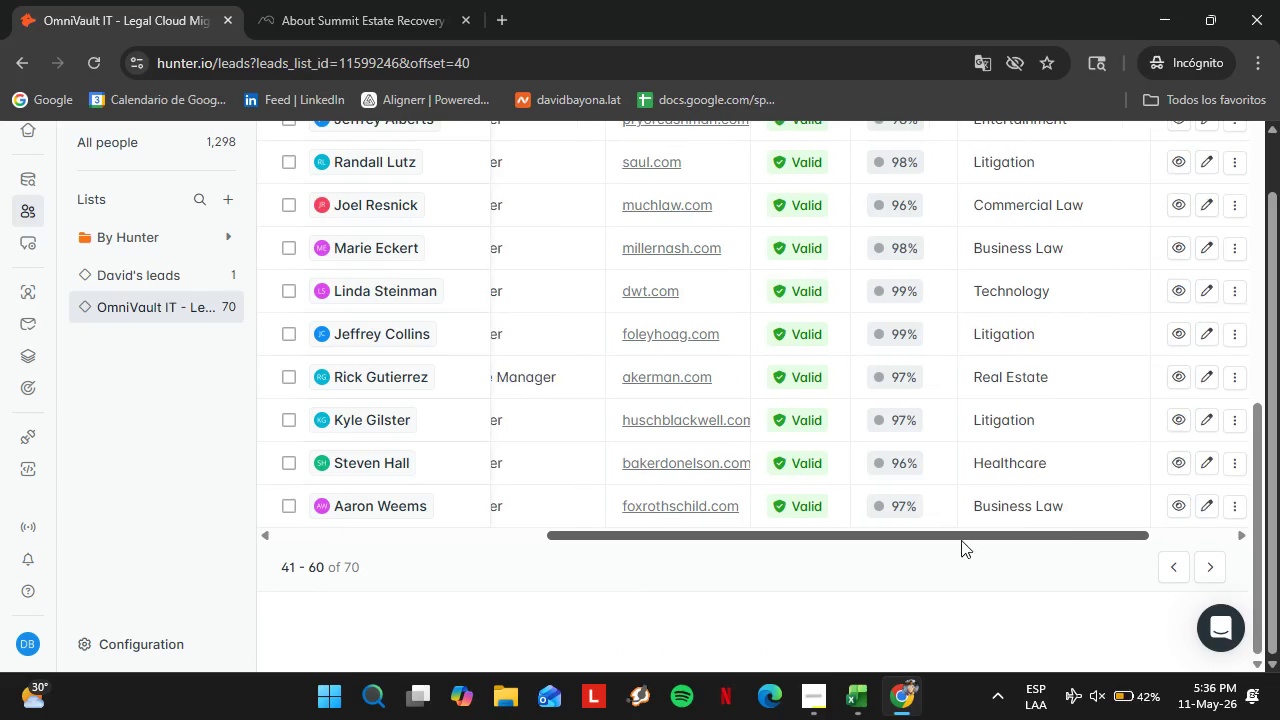 
left_click_drag(start_coordinate=[1037, 534], to_coordinate=[585, 590])
 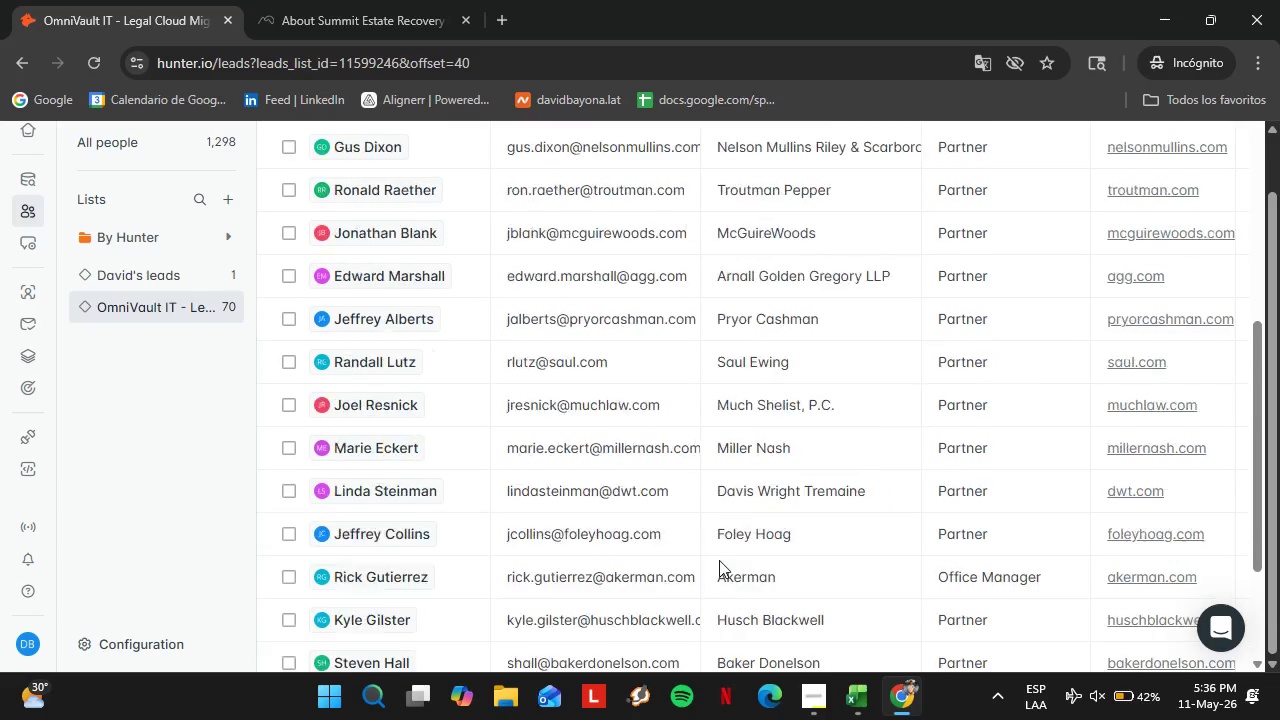 
scroll: coordinate [717, 560], scroll_direction: none, amount: 0.0
 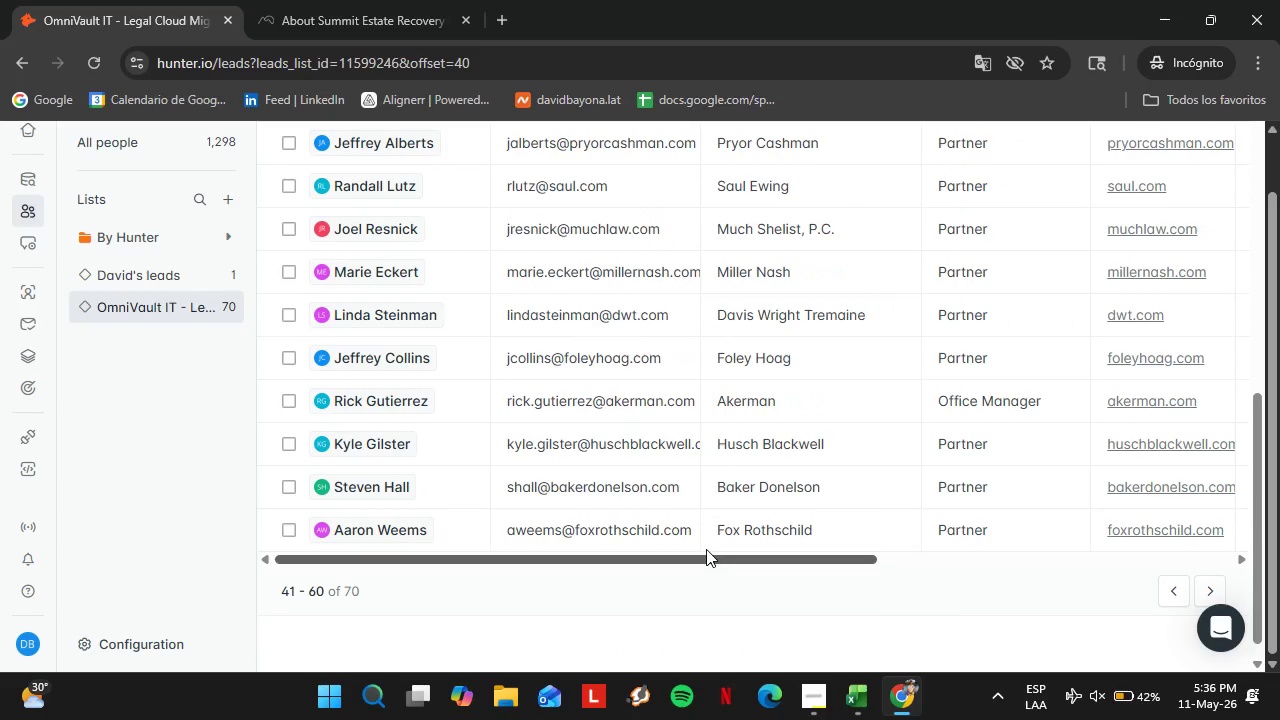 
scroll: coordinate [704, 547], scroll_direction: down, amount: 1.0
 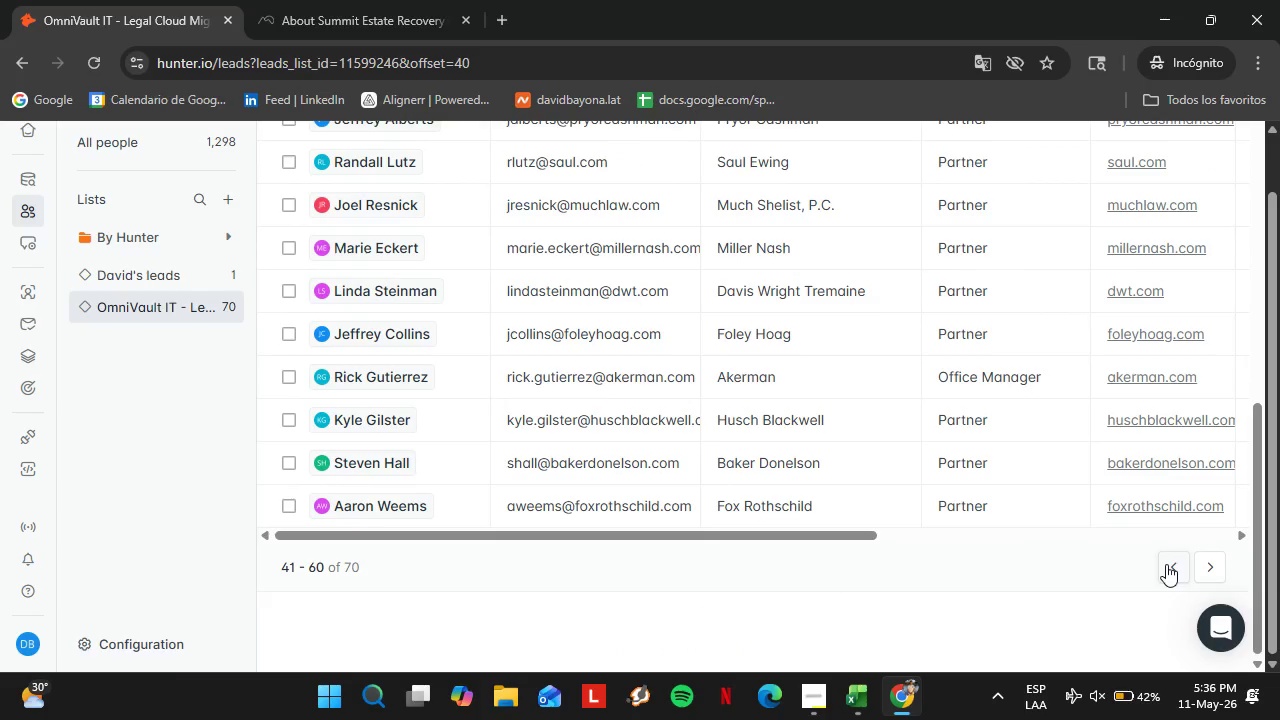 
left_click([1166, 565])
 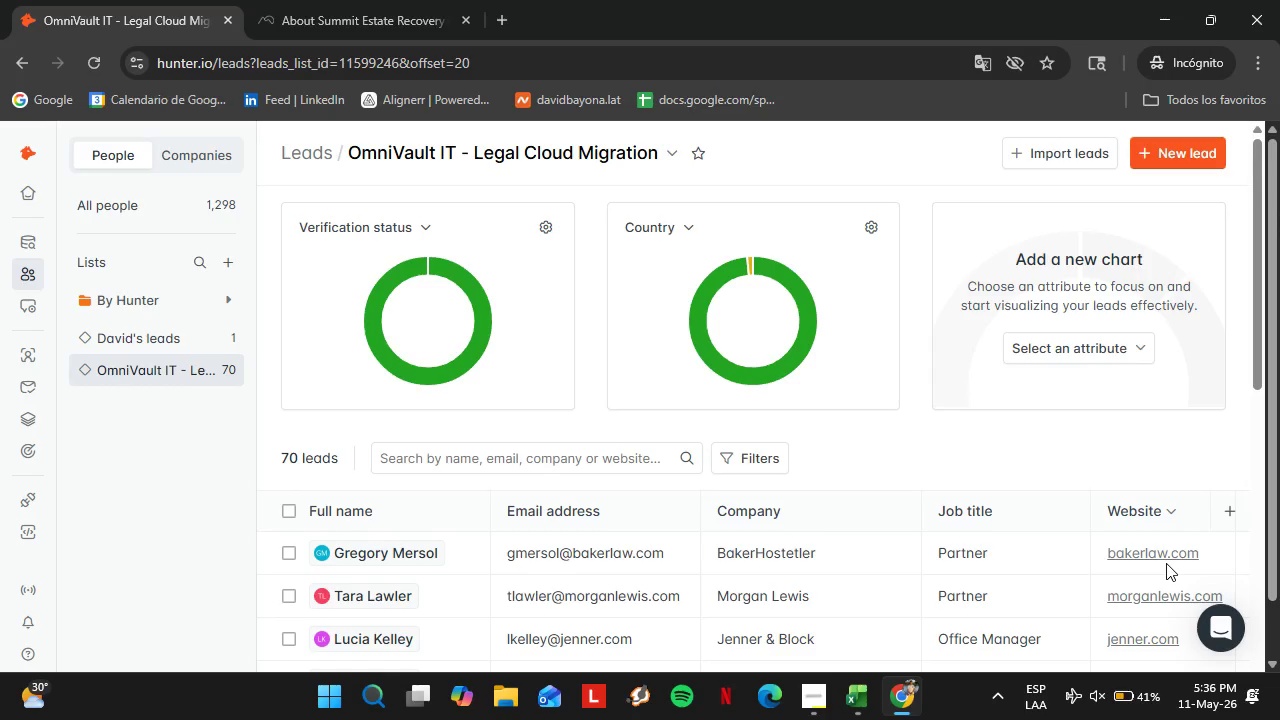 
wait(32.53)
 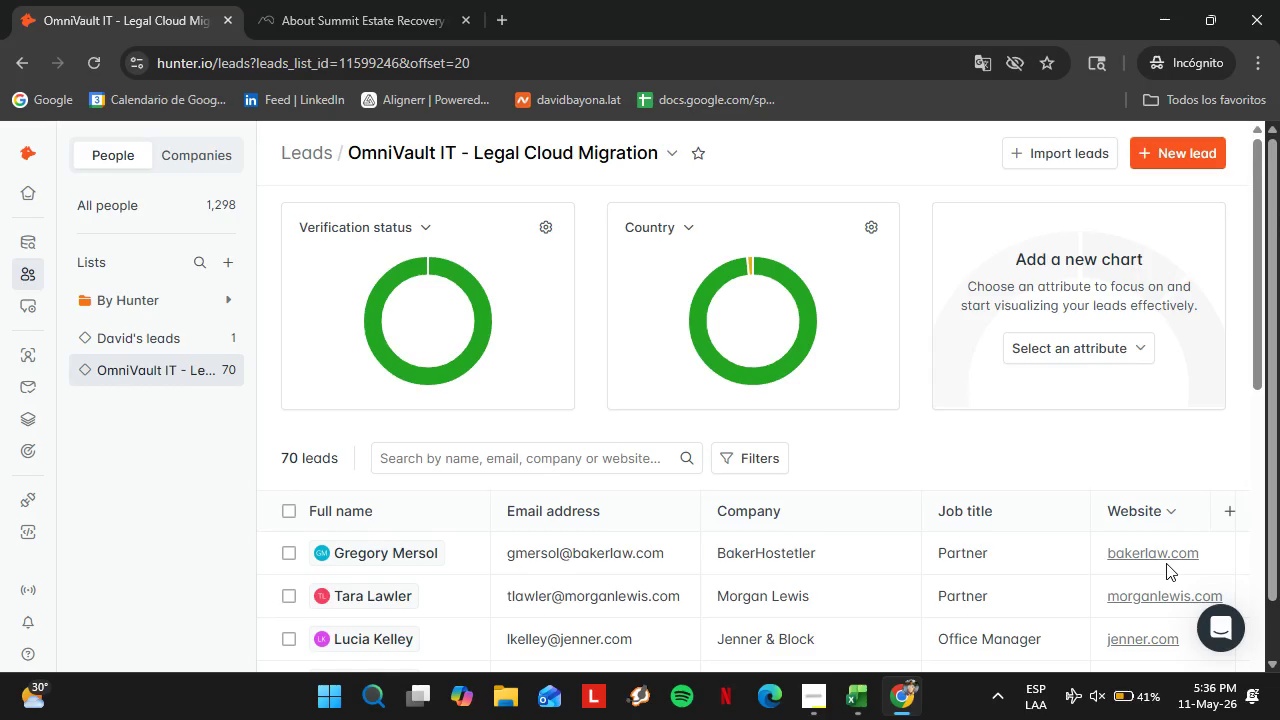 
scroll: coordinate [853, 541], scroll_direction: down, amount: 6.0
 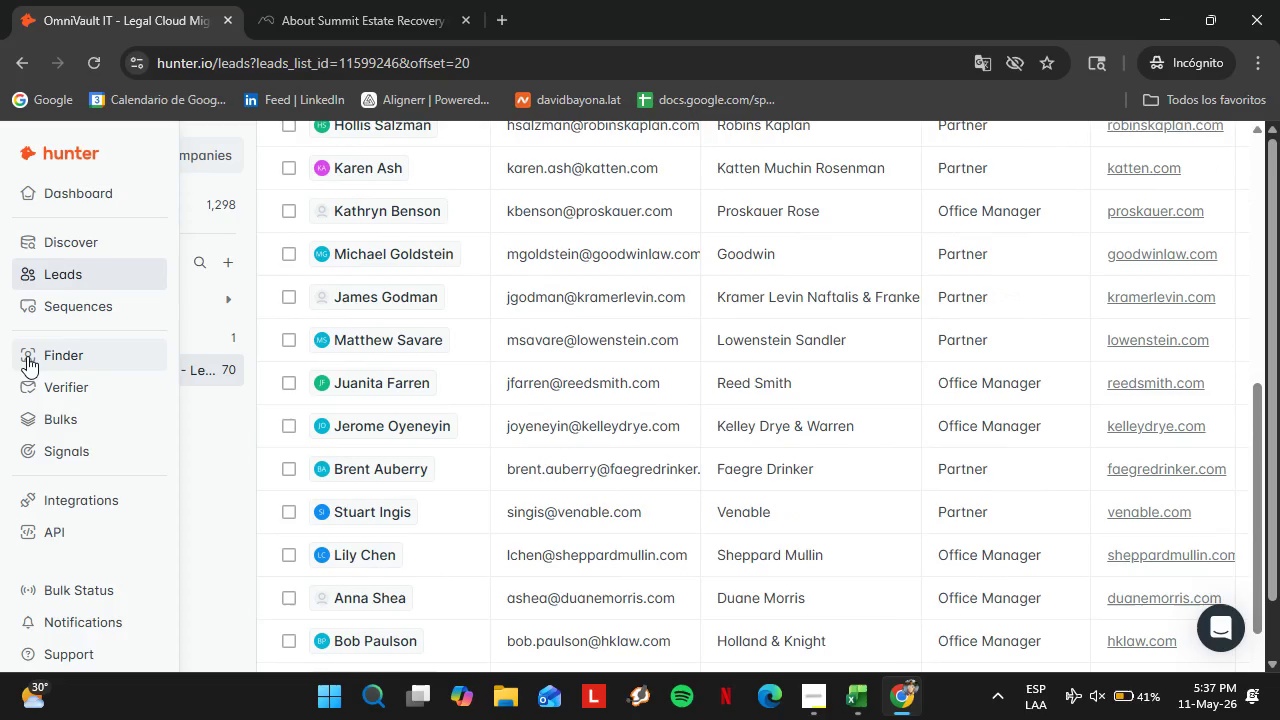 
left_click([27, 356])
 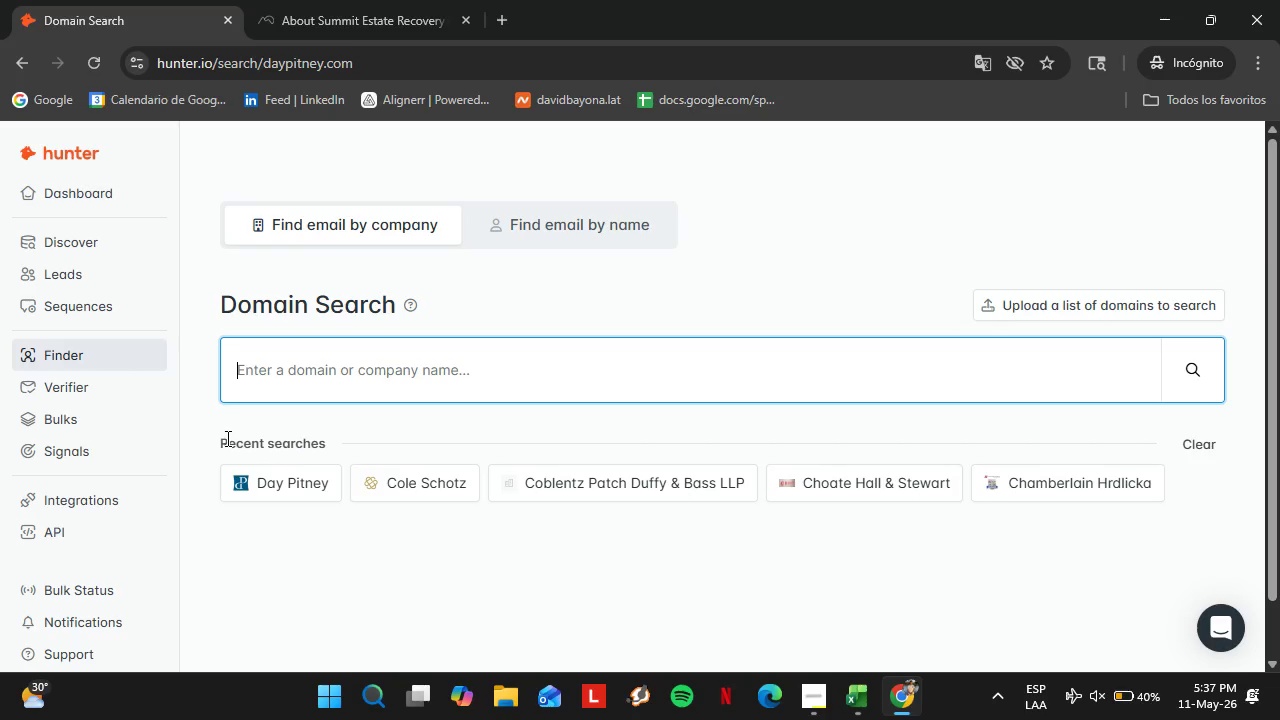 
wait(25.02)
 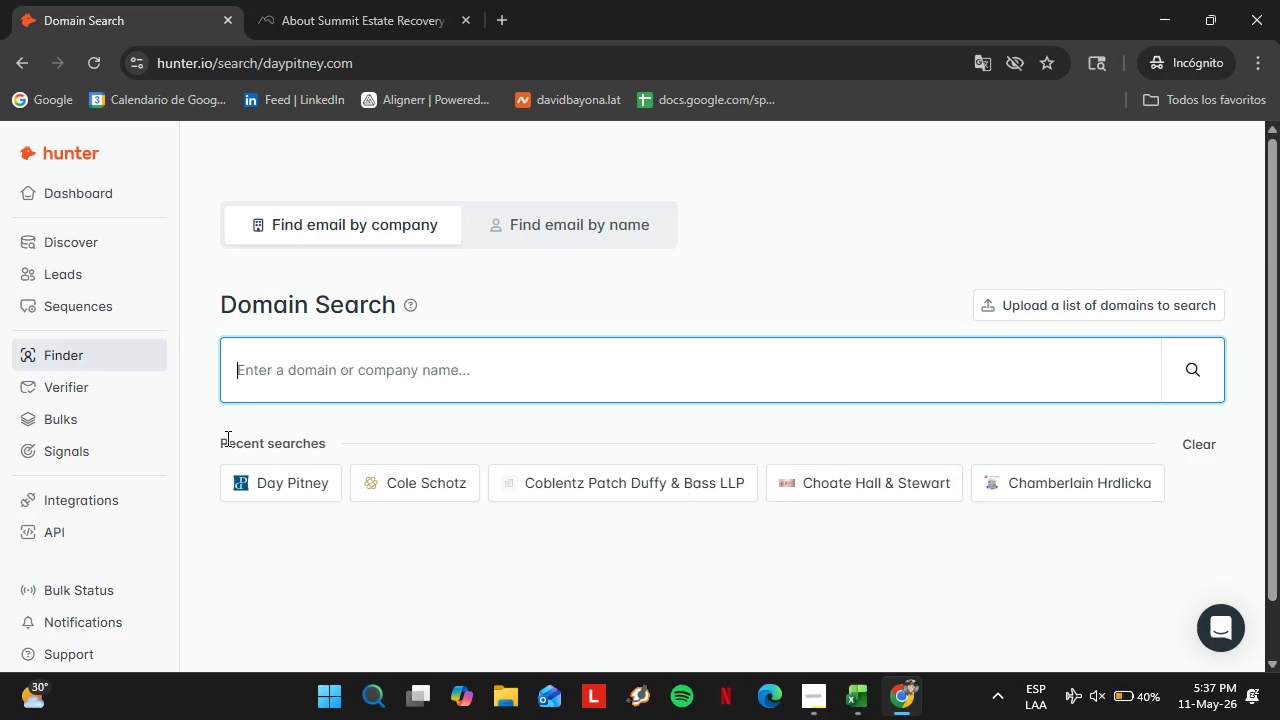 
type(debe)
 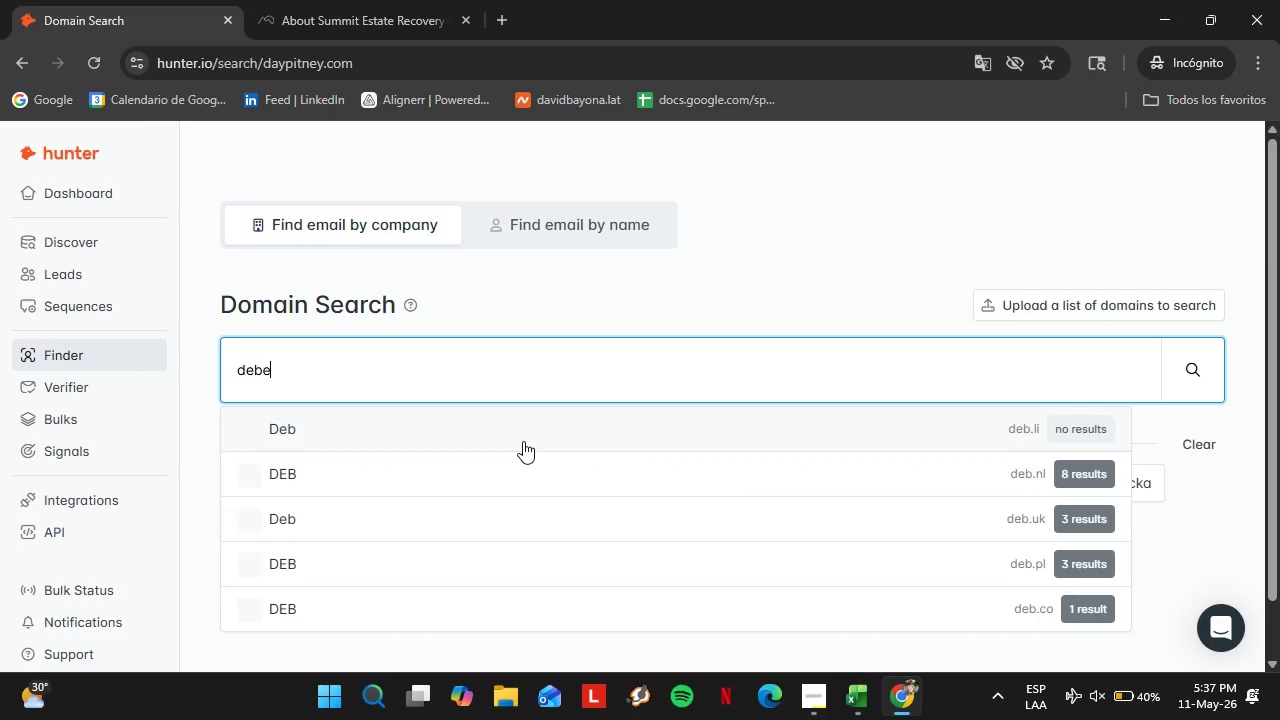 
type(voise.com)
 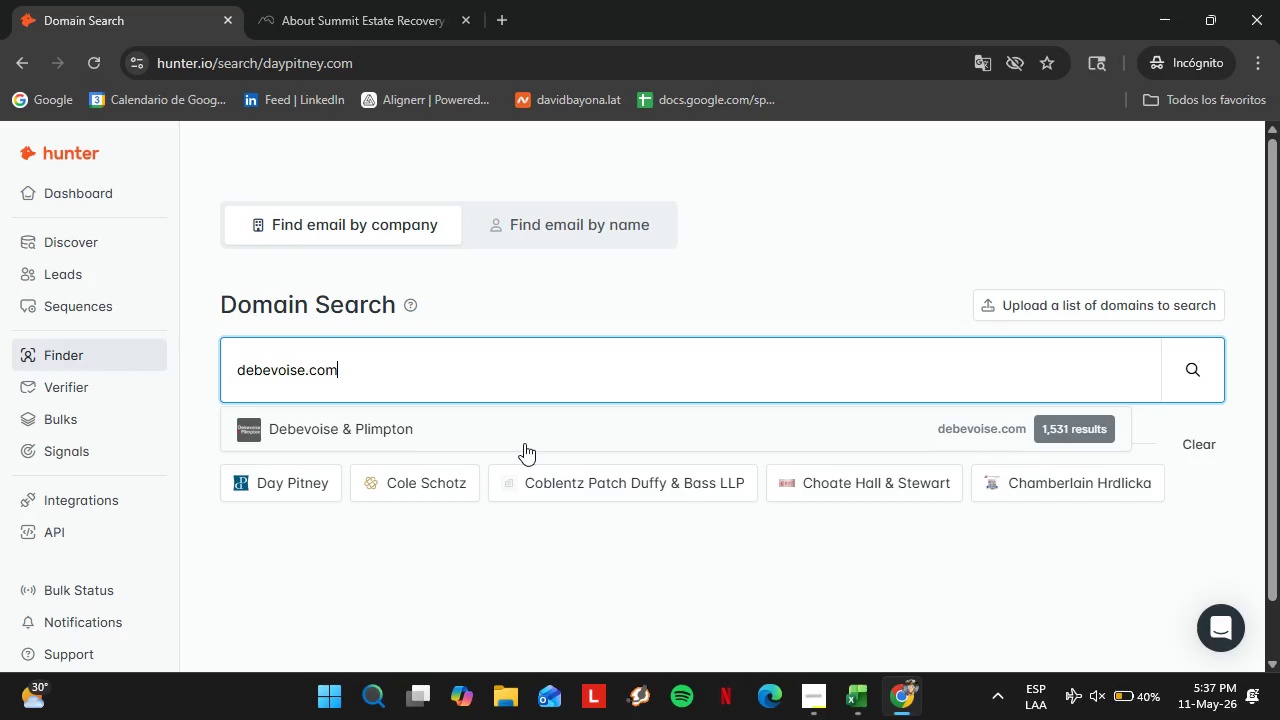 
key(Enter)
 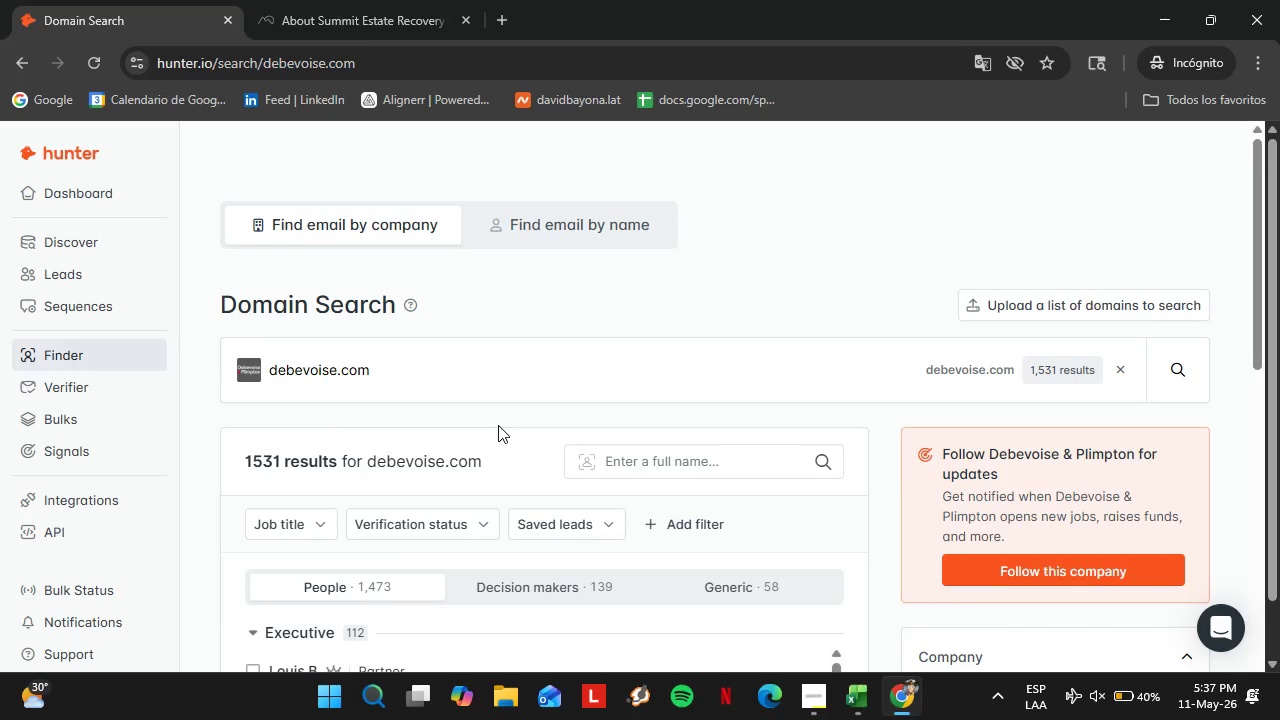 
wait(9.38)
 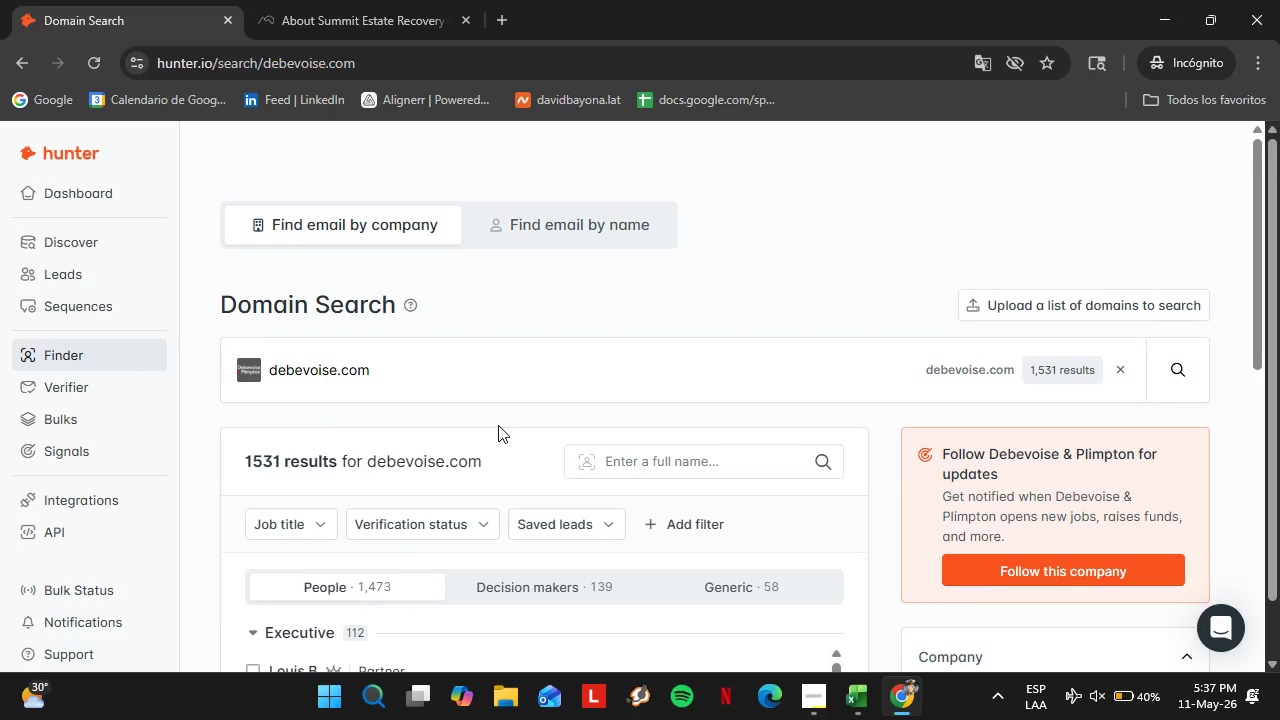 
scroll: coordinate [632, 392], scroll_direction: down, amount: 5.0
 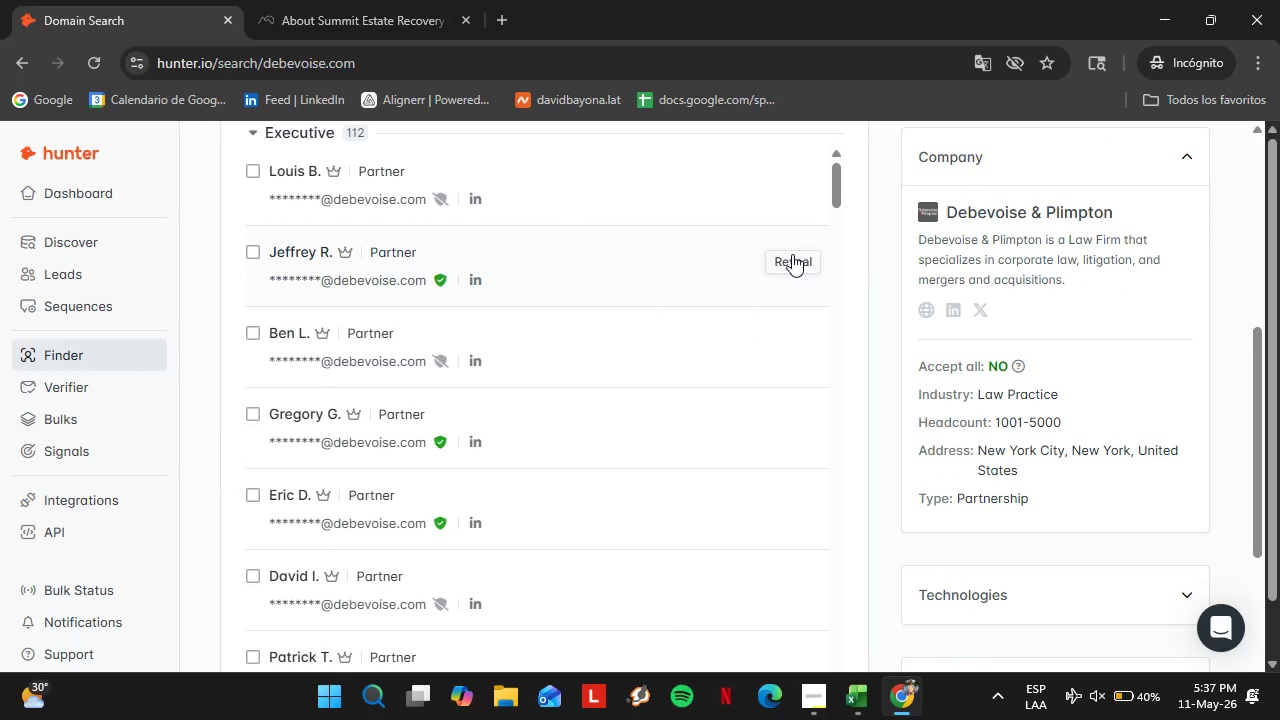 
left_click([792, 254])
 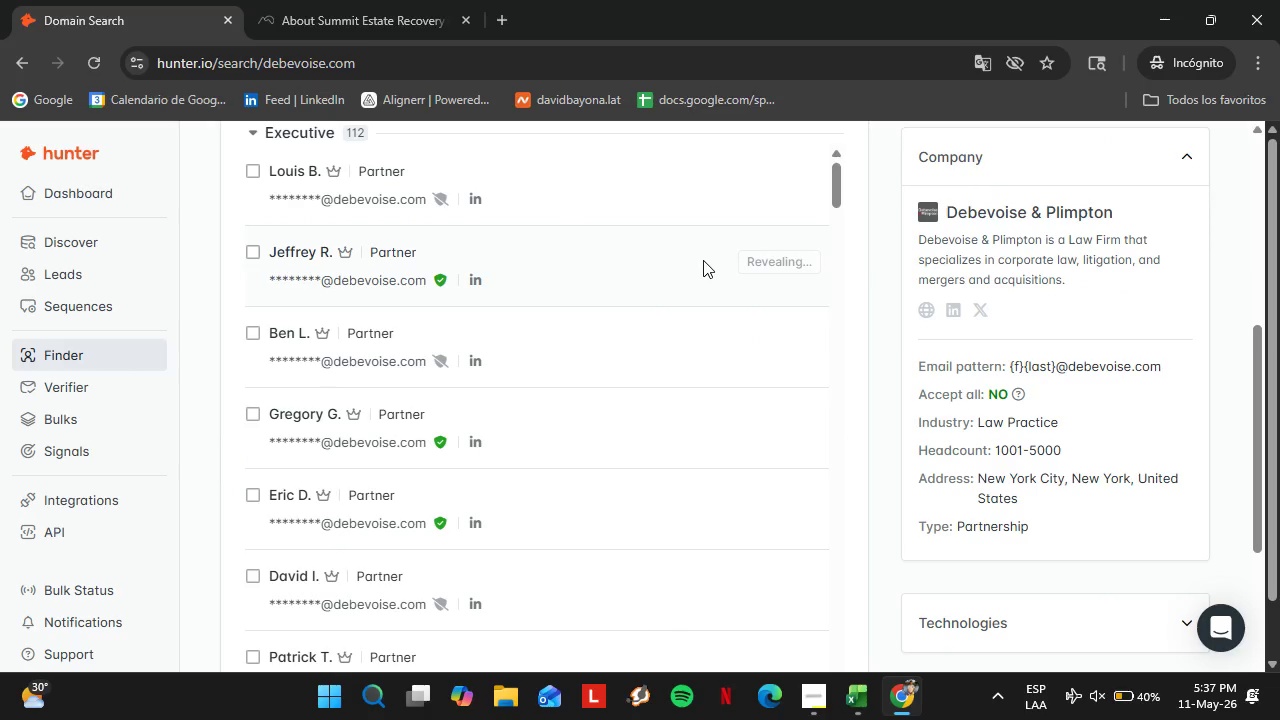 
left_click([748, 246])
 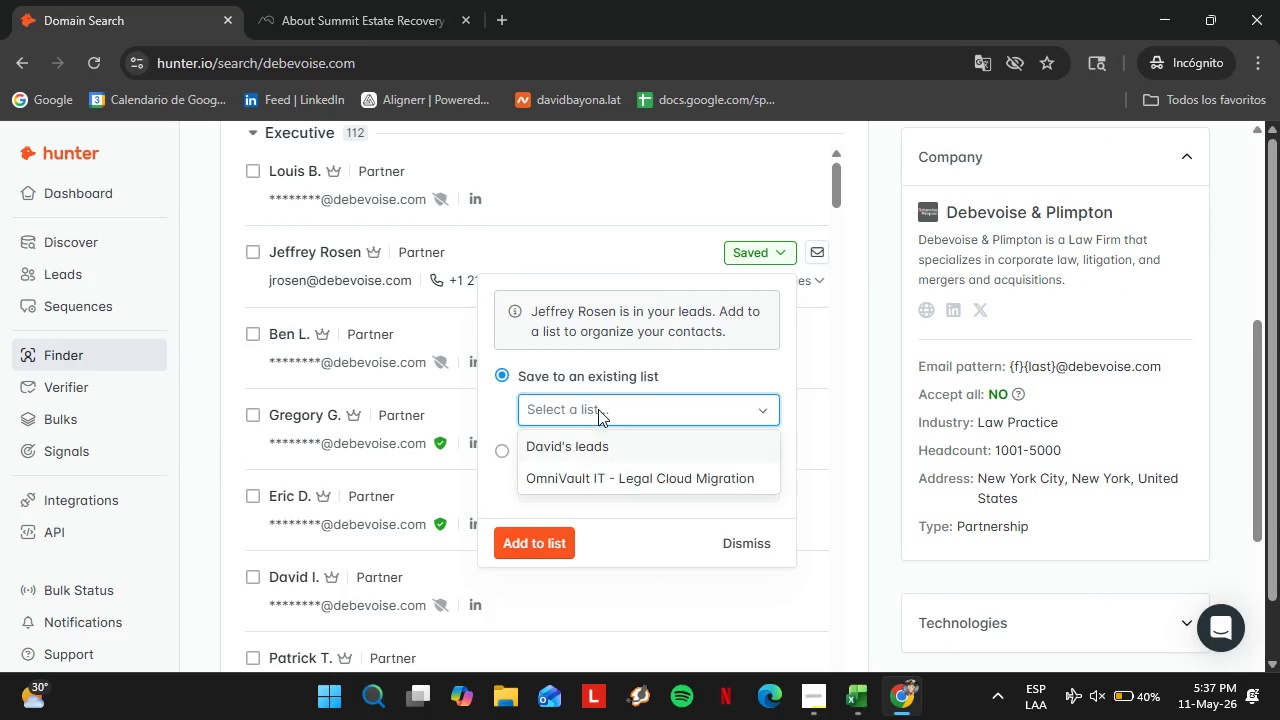 
left_click([598, 409])
 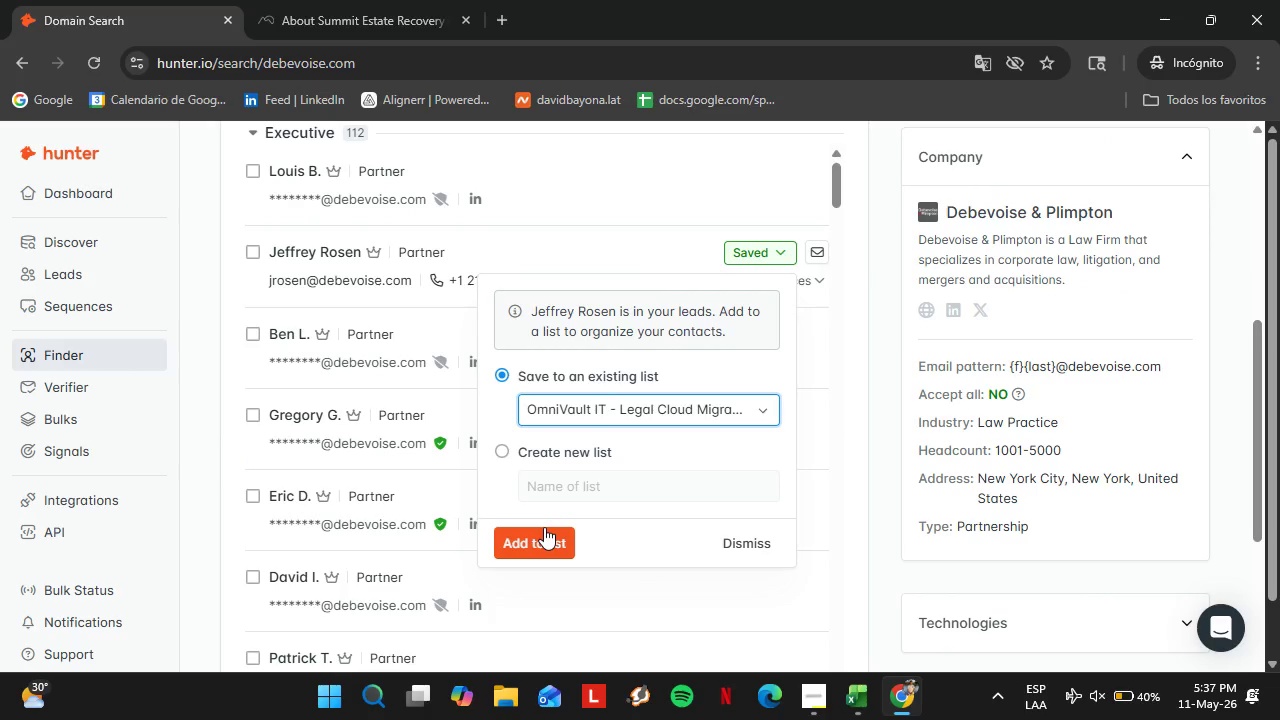 
double_click([544, 527])
 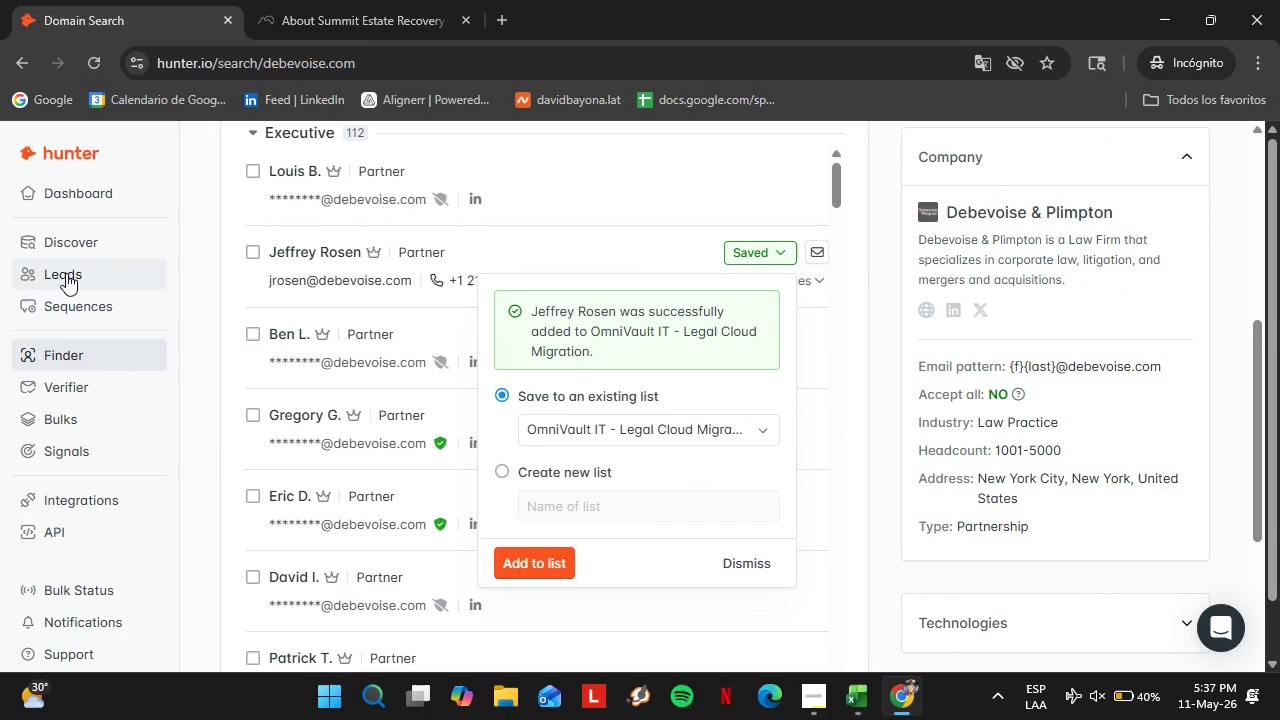 
left_click([66, 273])
 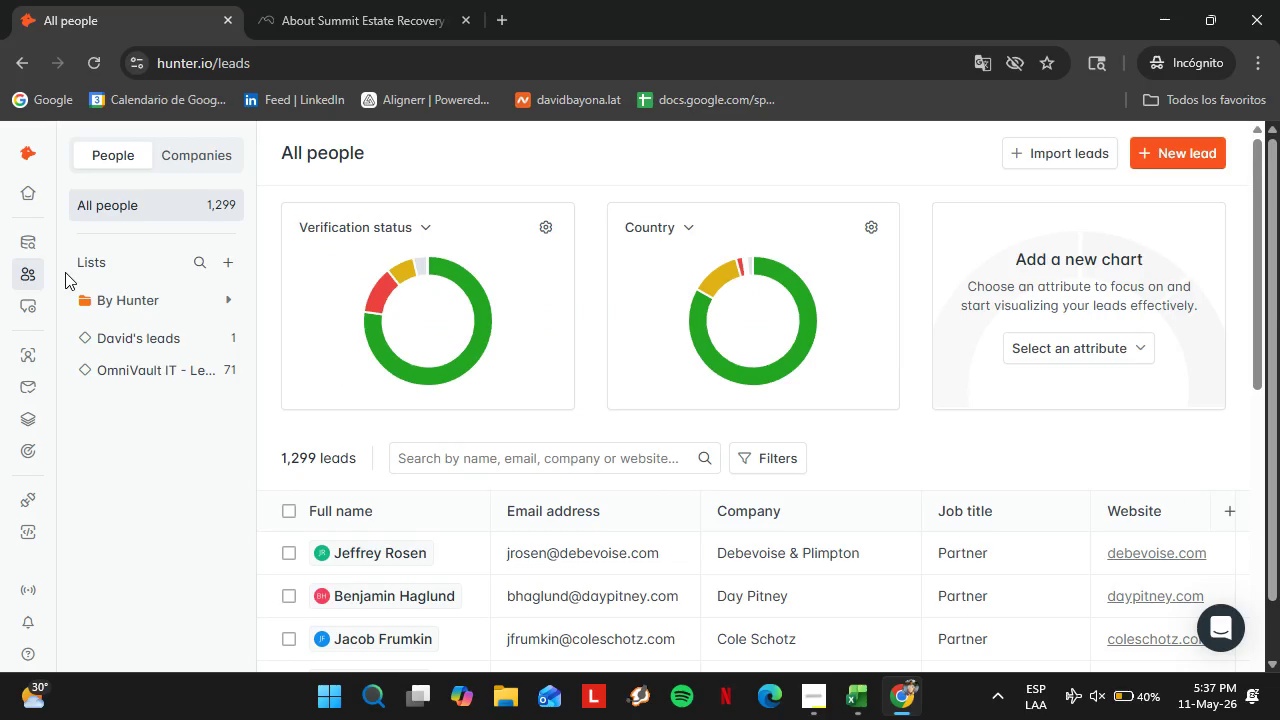 
wait(14.75)
 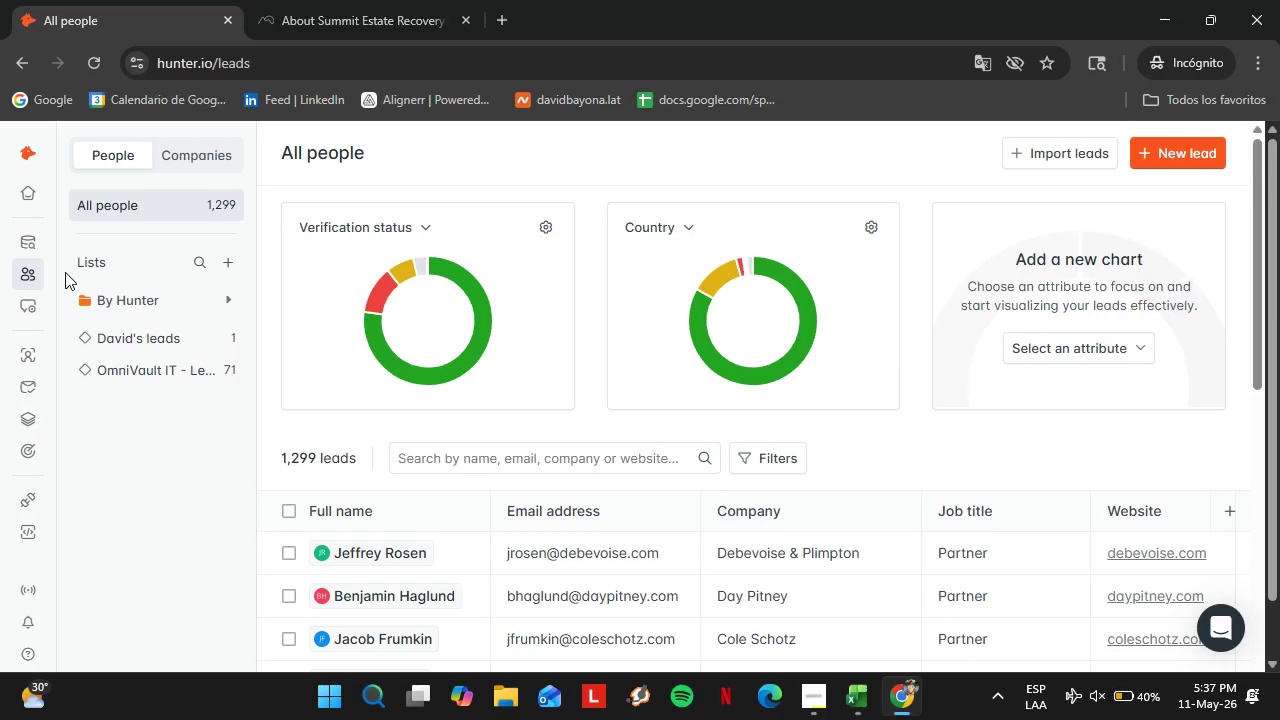 
left_click([179, 367])
 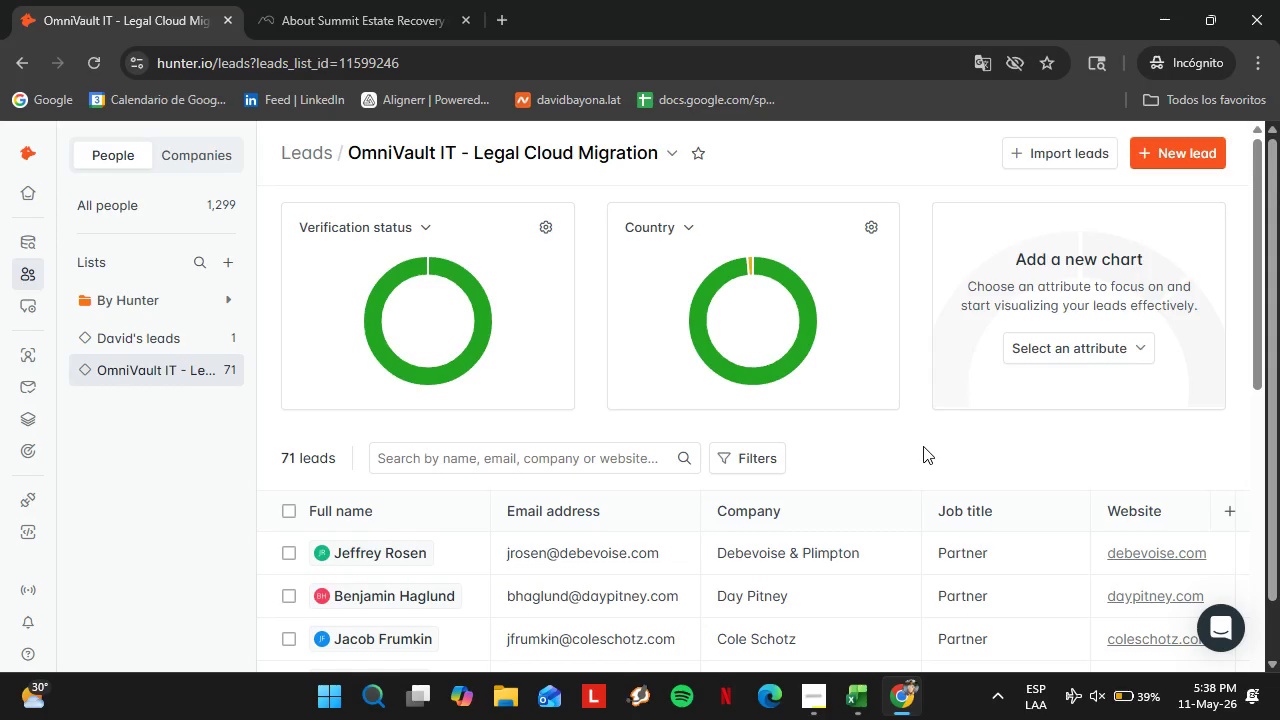 
wait(21.27)
 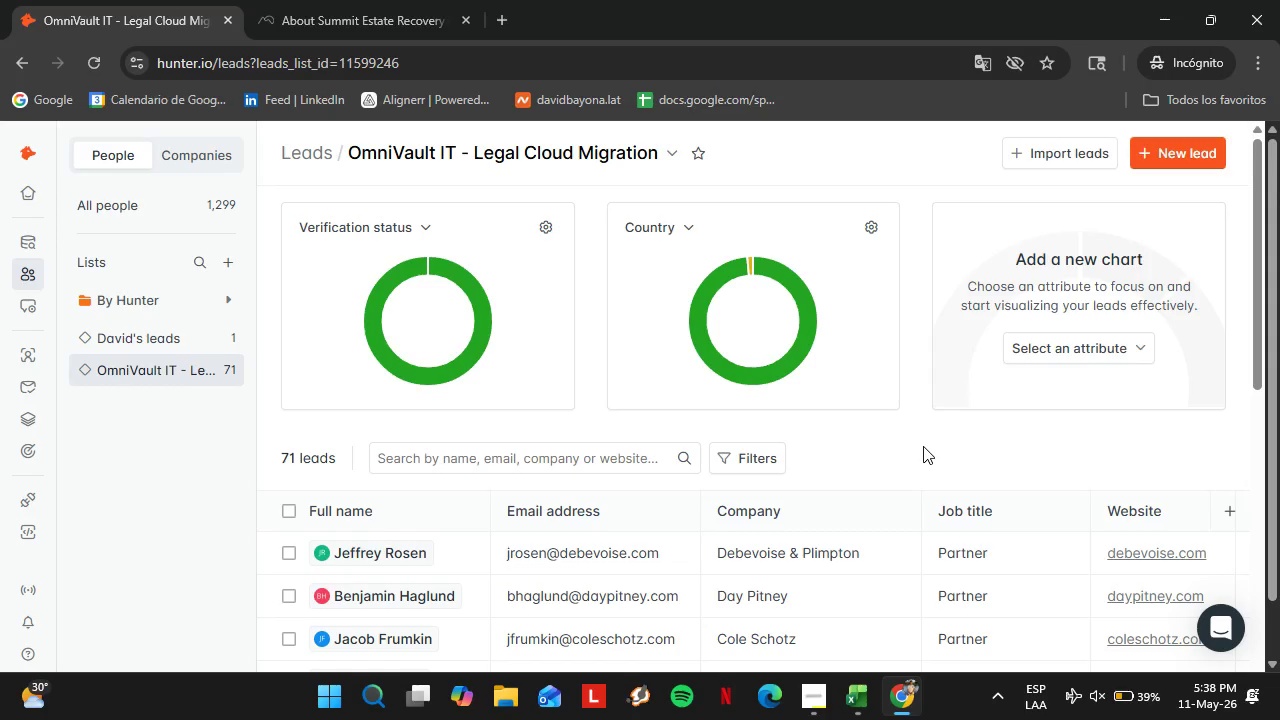 
scroll: coordinate [995, 435], scroll_direction: down, amount: 1.0
 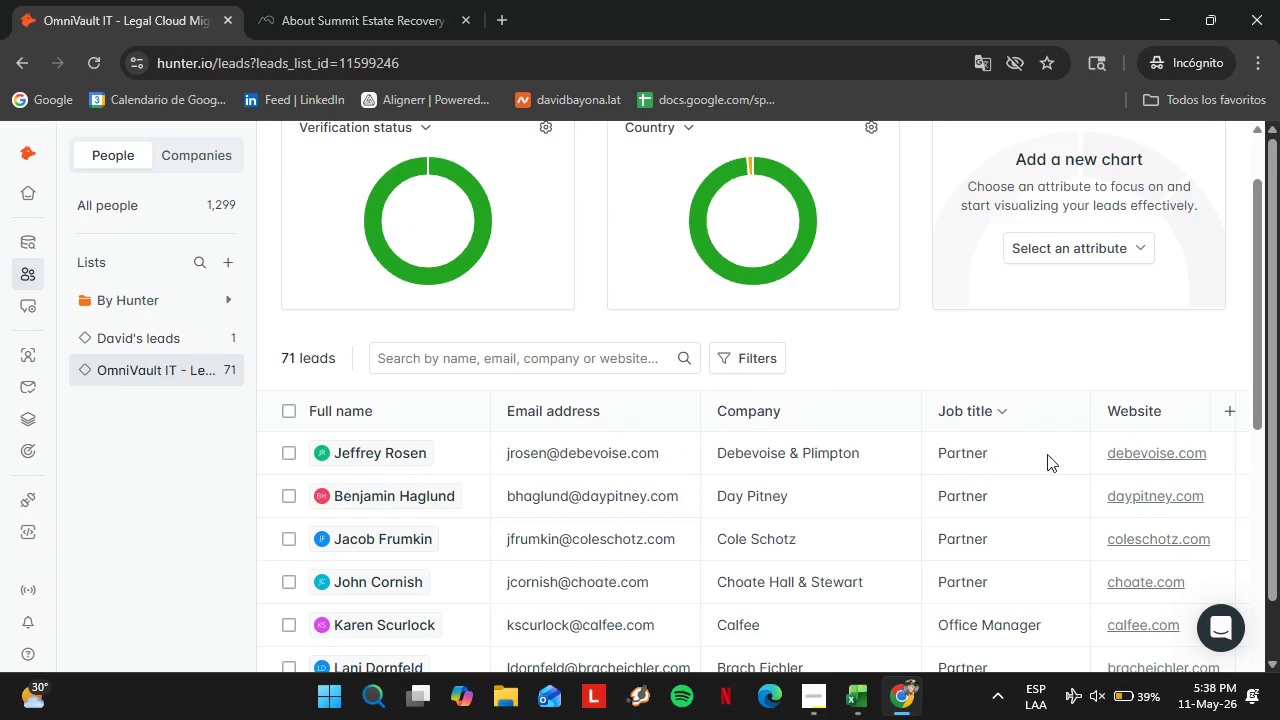 
wait(6.72)
 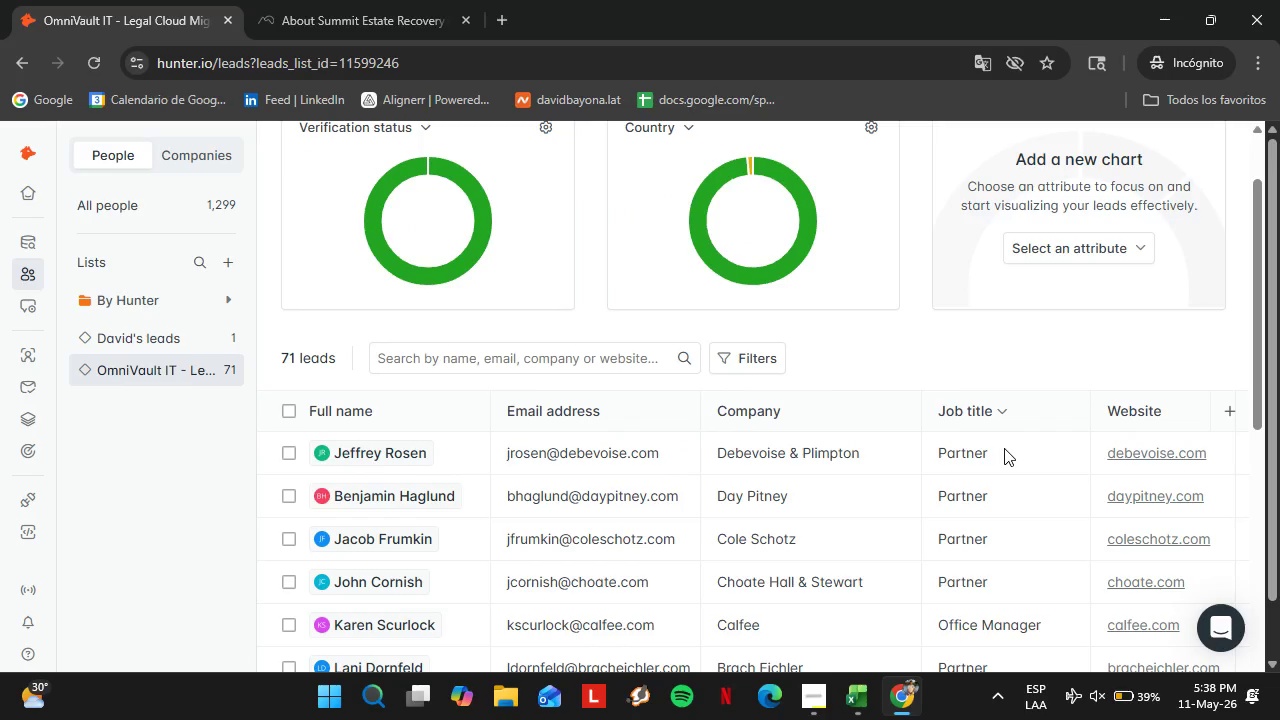 
scroll: coordinate [762, 487], scroll_direction: down, amount: 8.0
 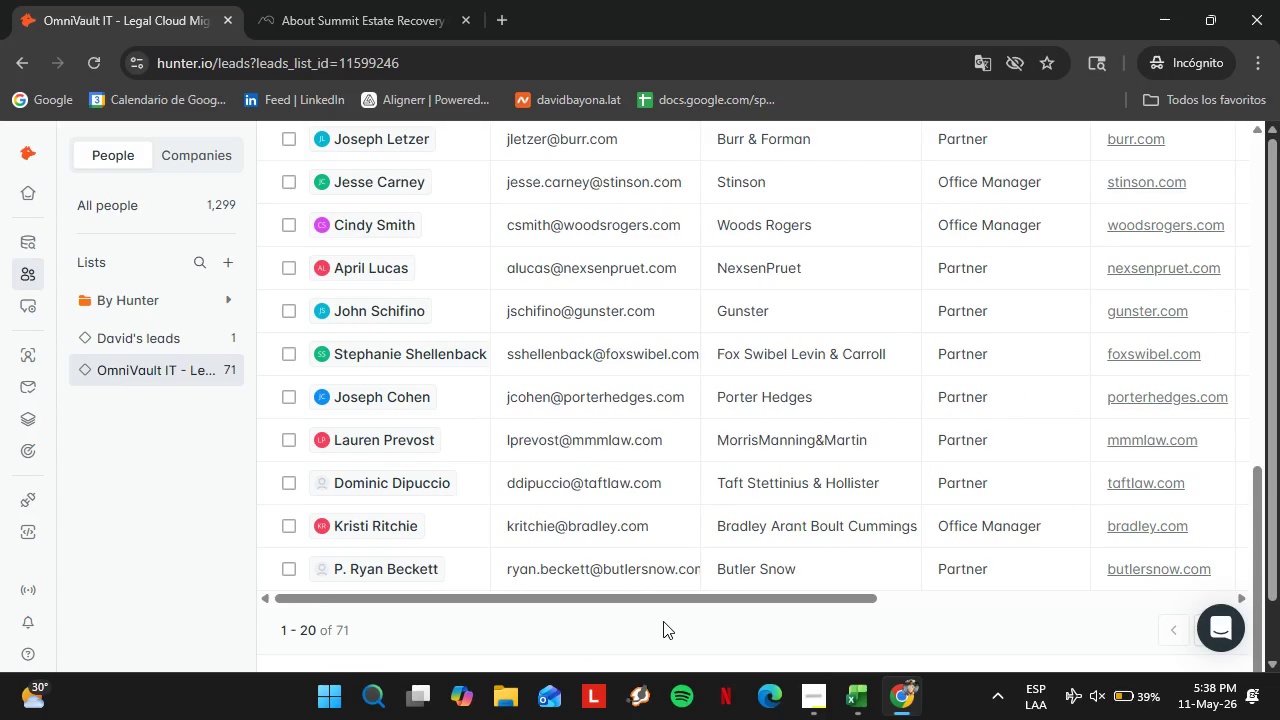 
left_click_drag(start_coordinate=[645, 597], to_coordinate=[946, 608])
 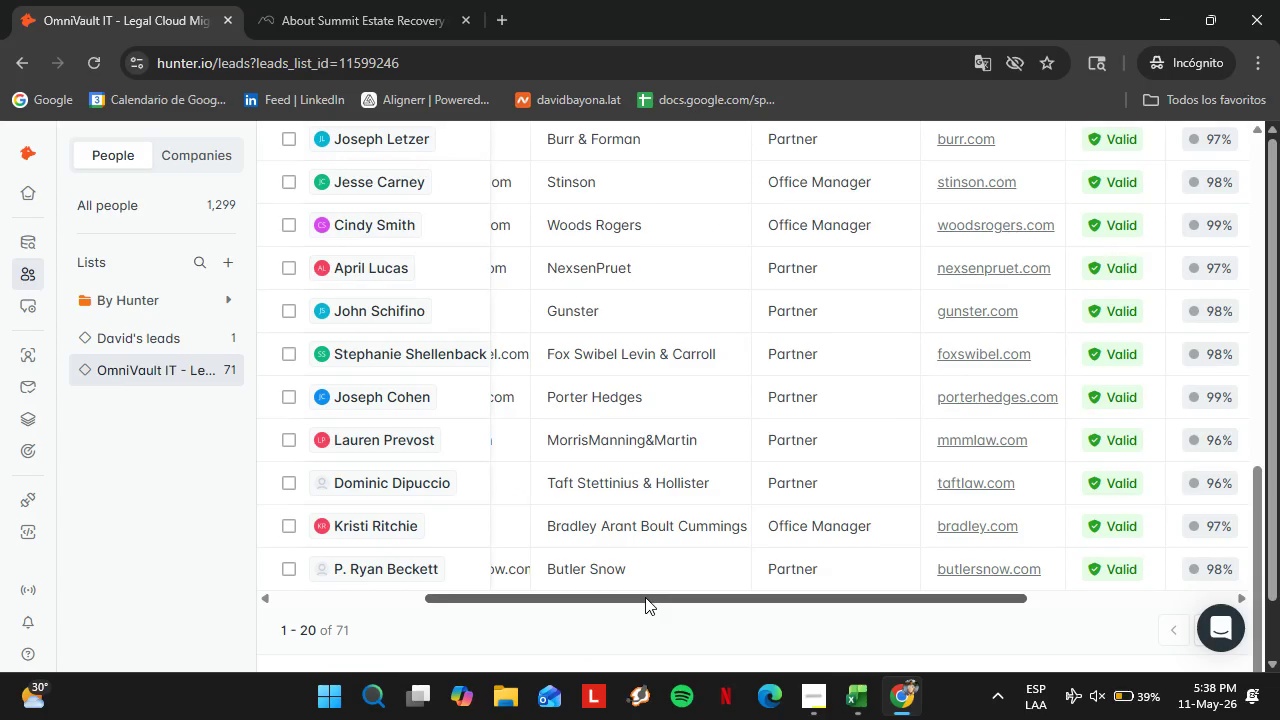 
scroll: coordinate [849, 435], scroll_direction: up, amount: 5.0
 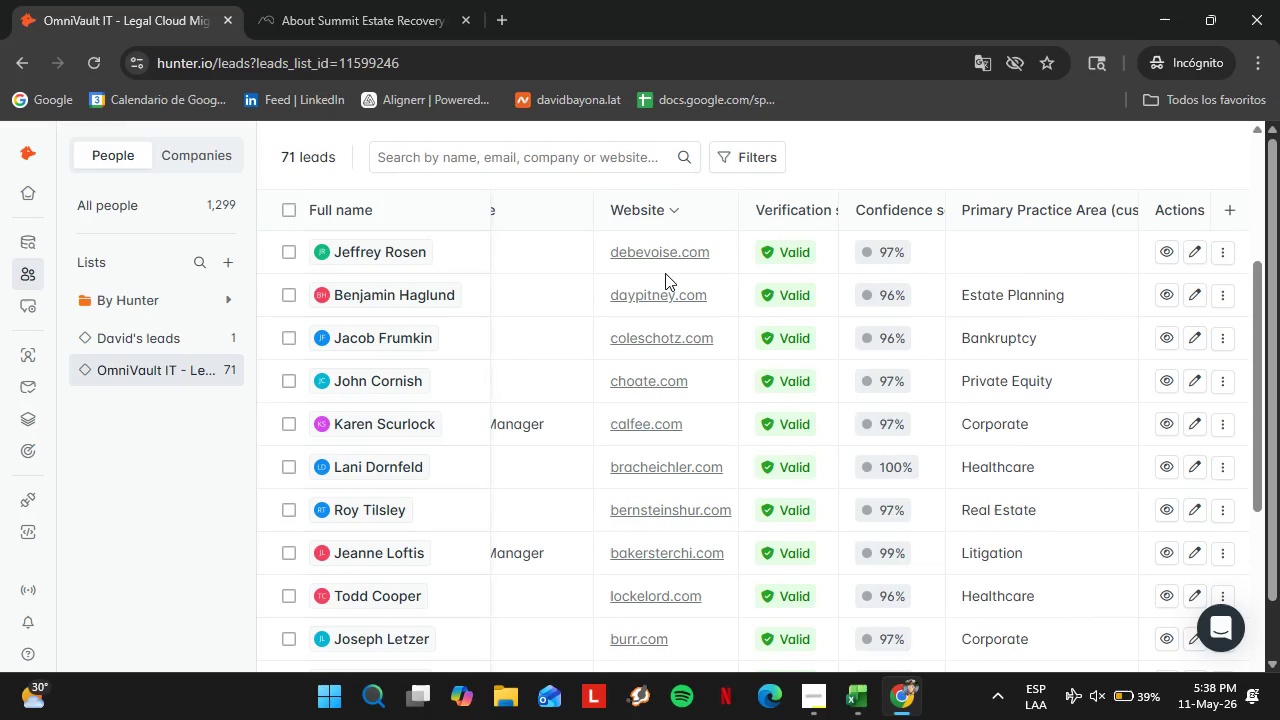 
left_click([671, 252])
 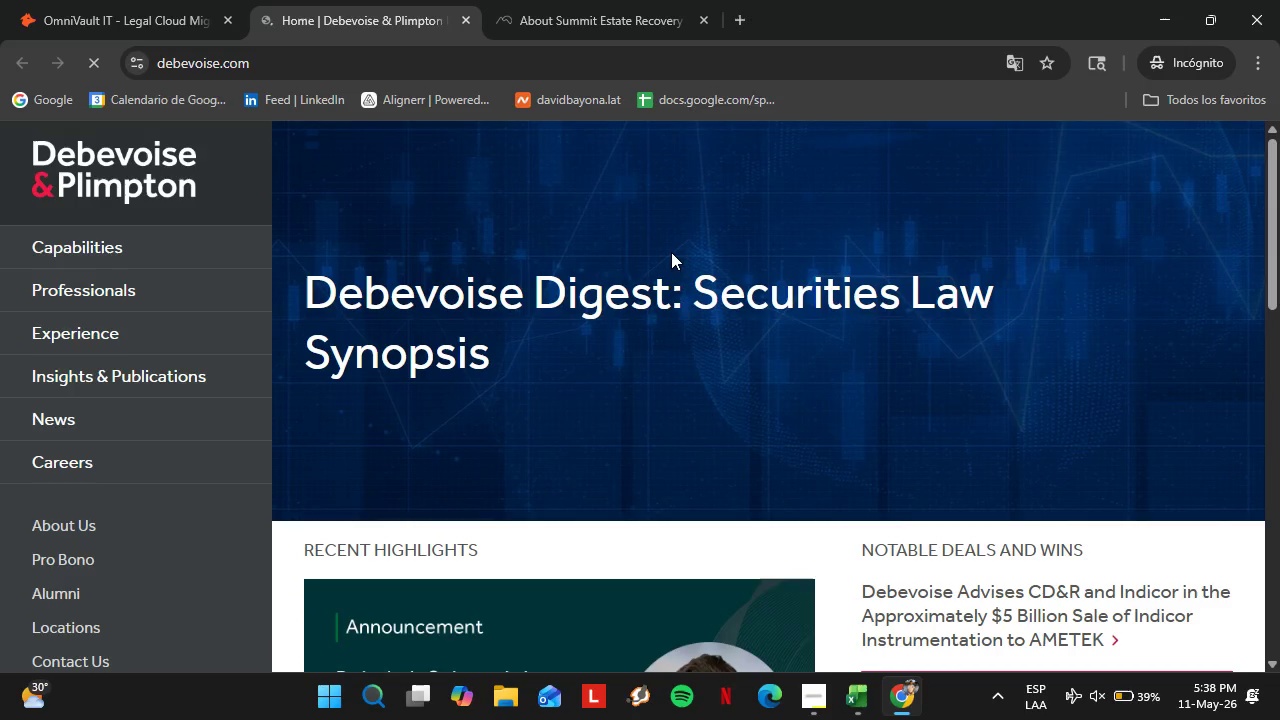 
wait(7.12)
 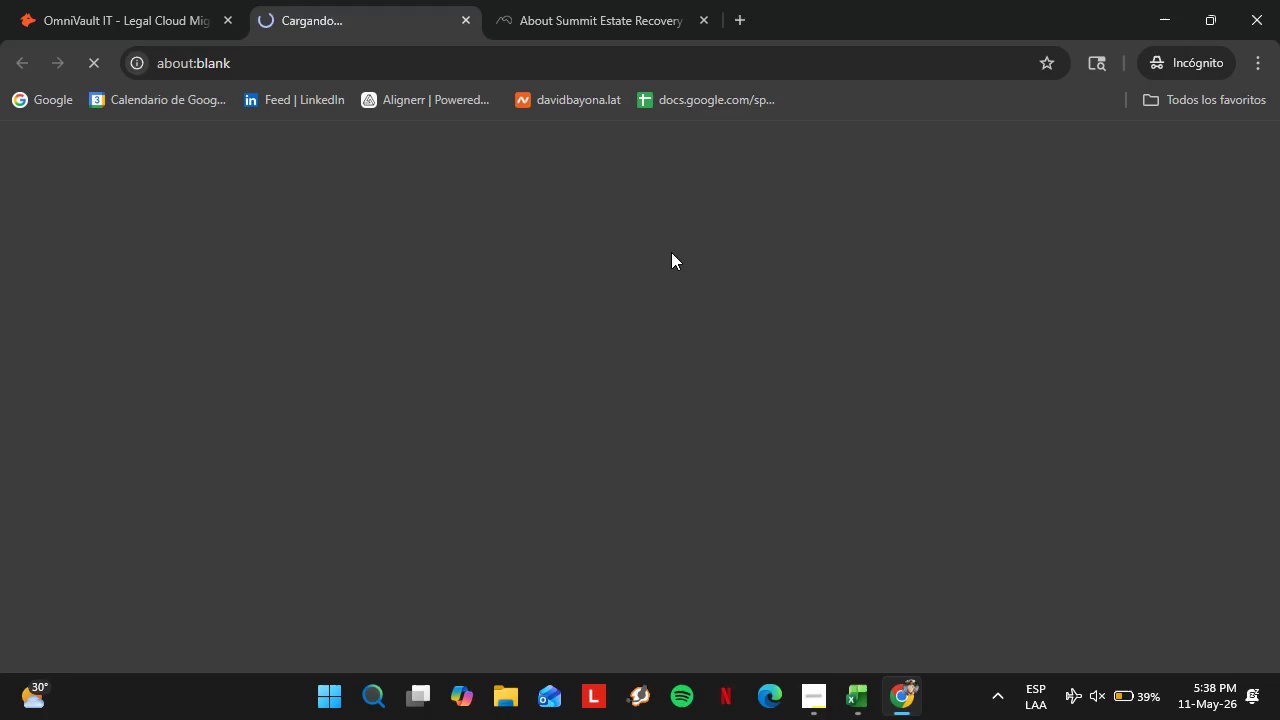 
scroll: coordinate [961, 320], scroll_direction: down, amount: 3.0
 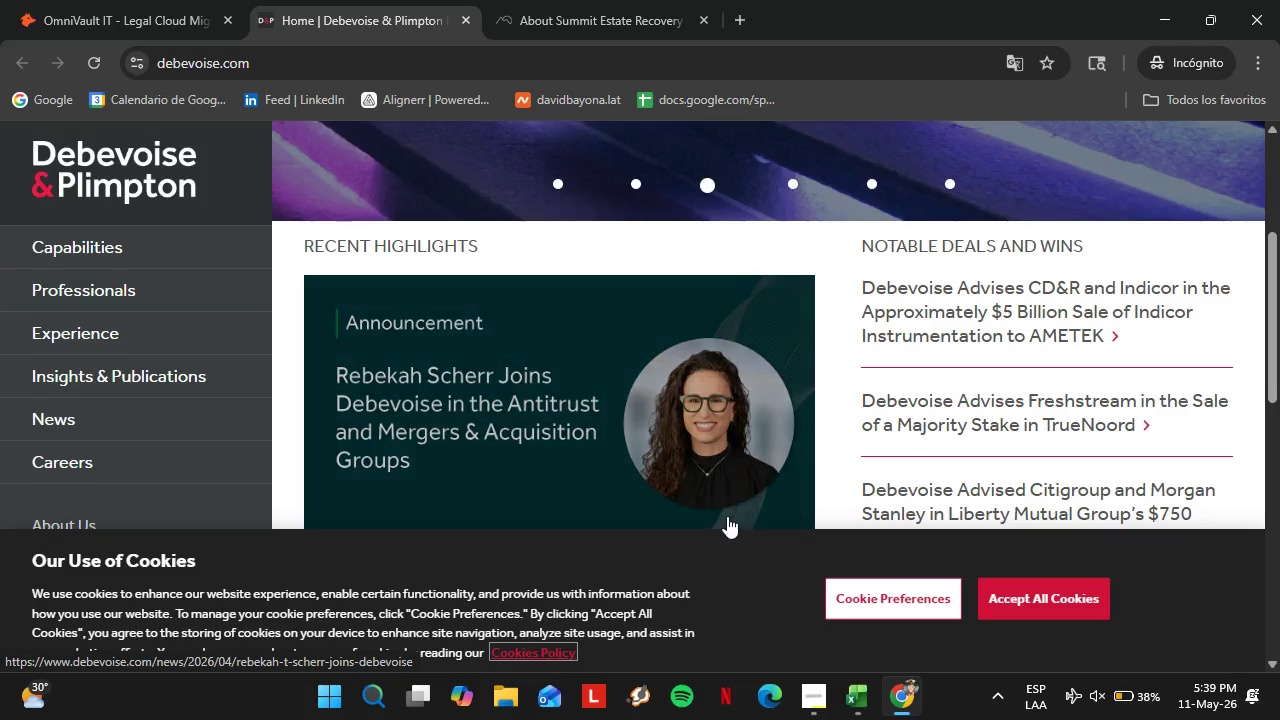 
wait(71.68)
 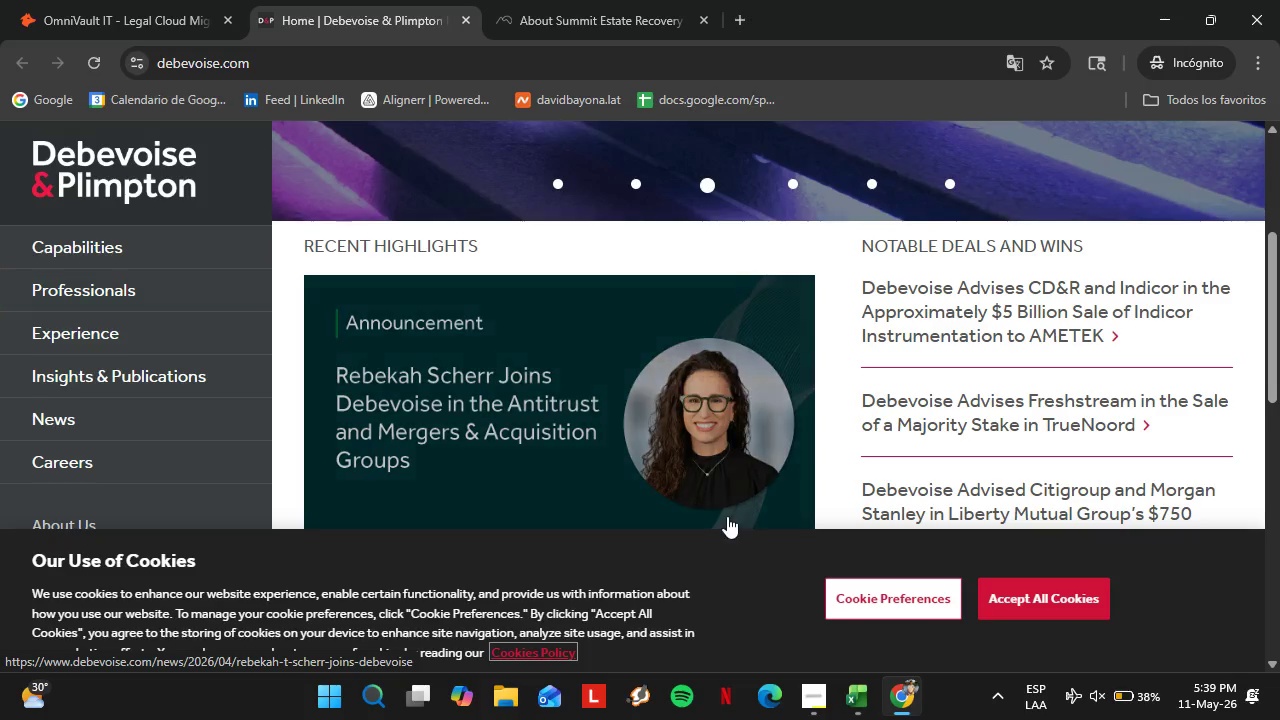 
left_click([82, 0])
 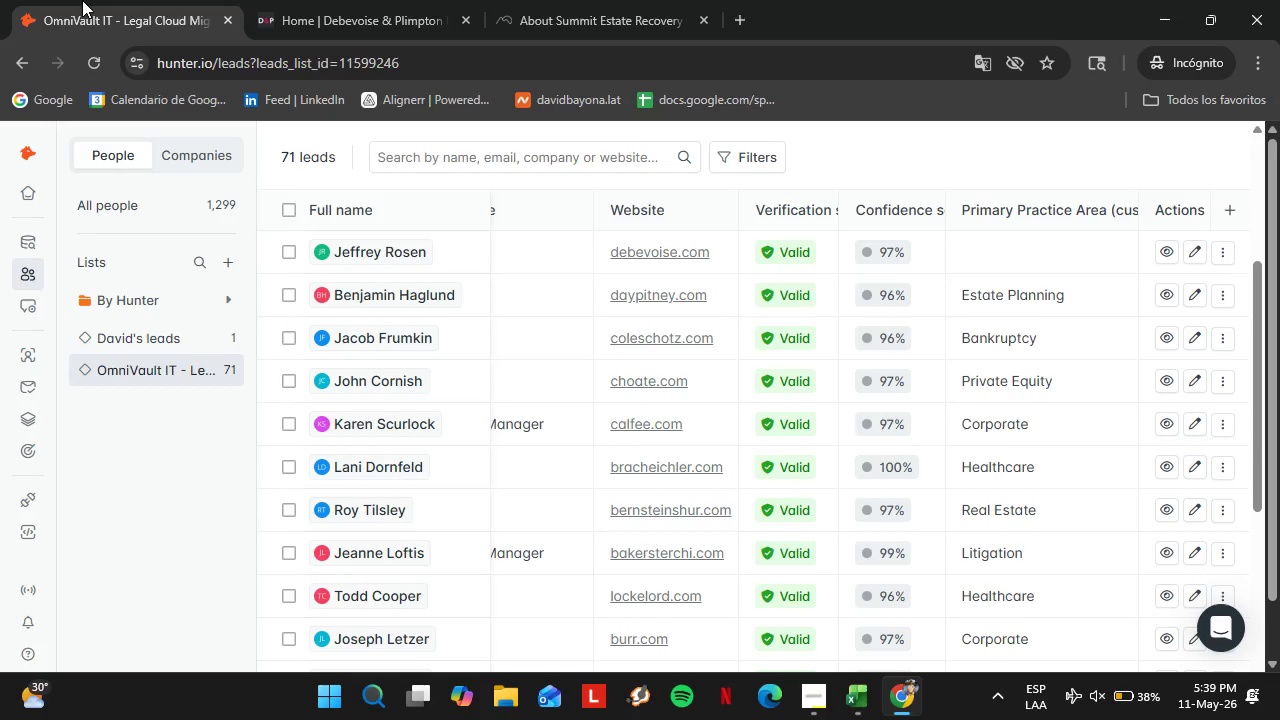 
mouse_move([882, 284])
 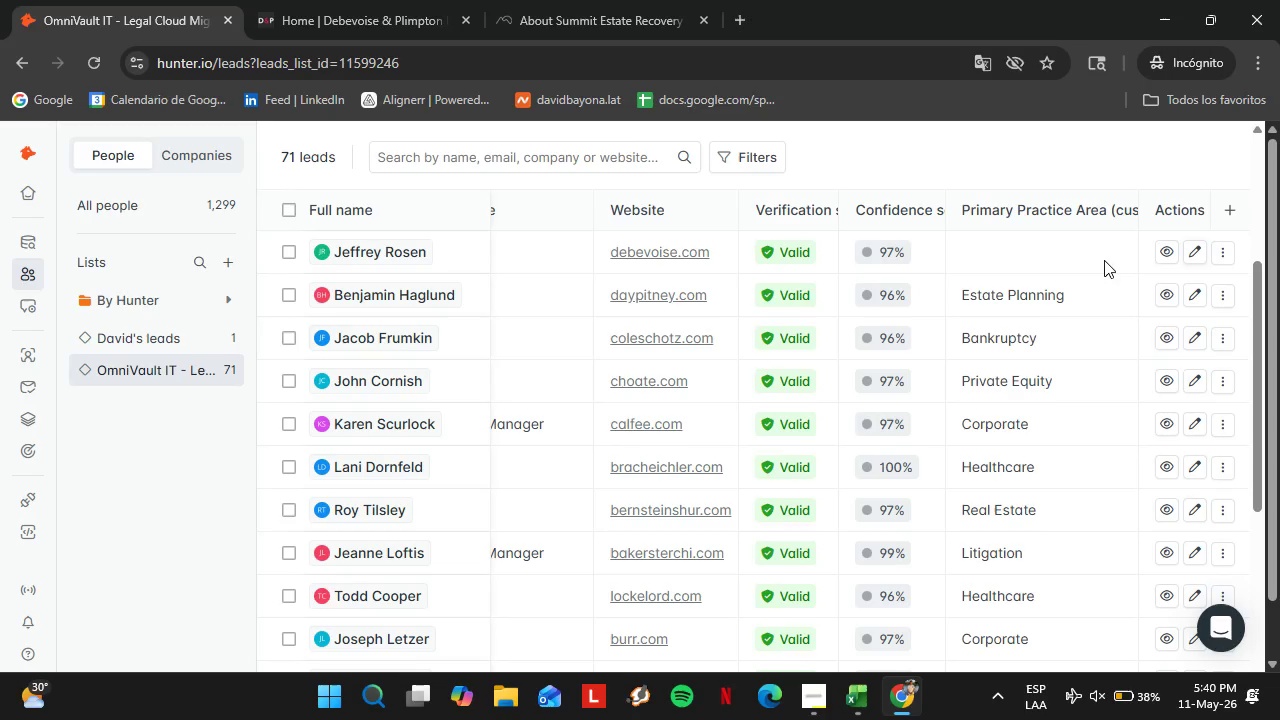 
double_click([1078, 254])
 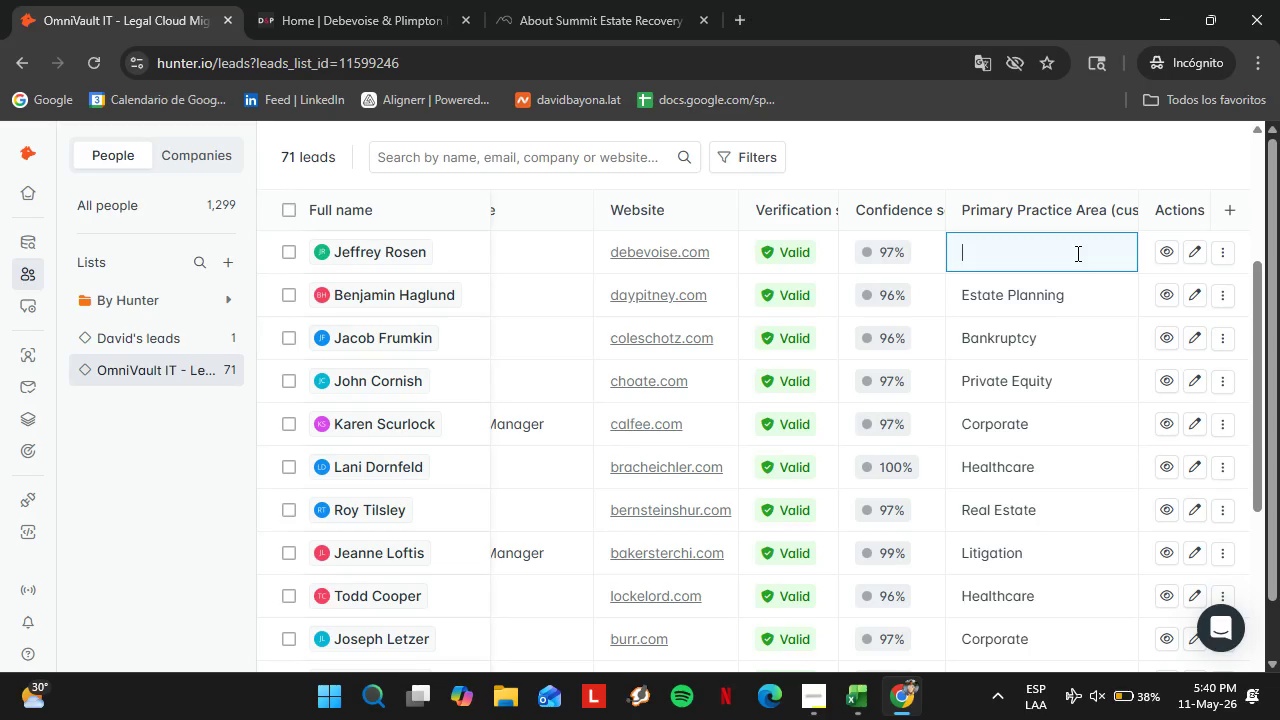 
triple_click([1078, 254])
 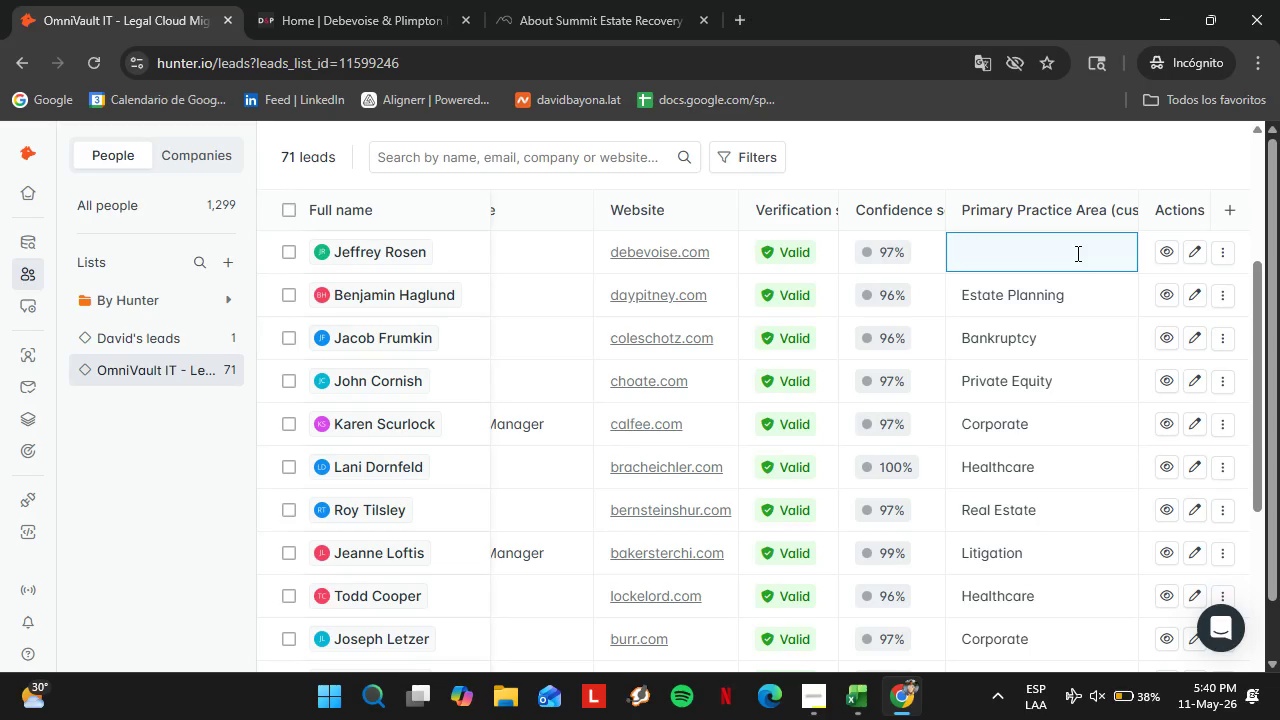 
type(Corporate)
 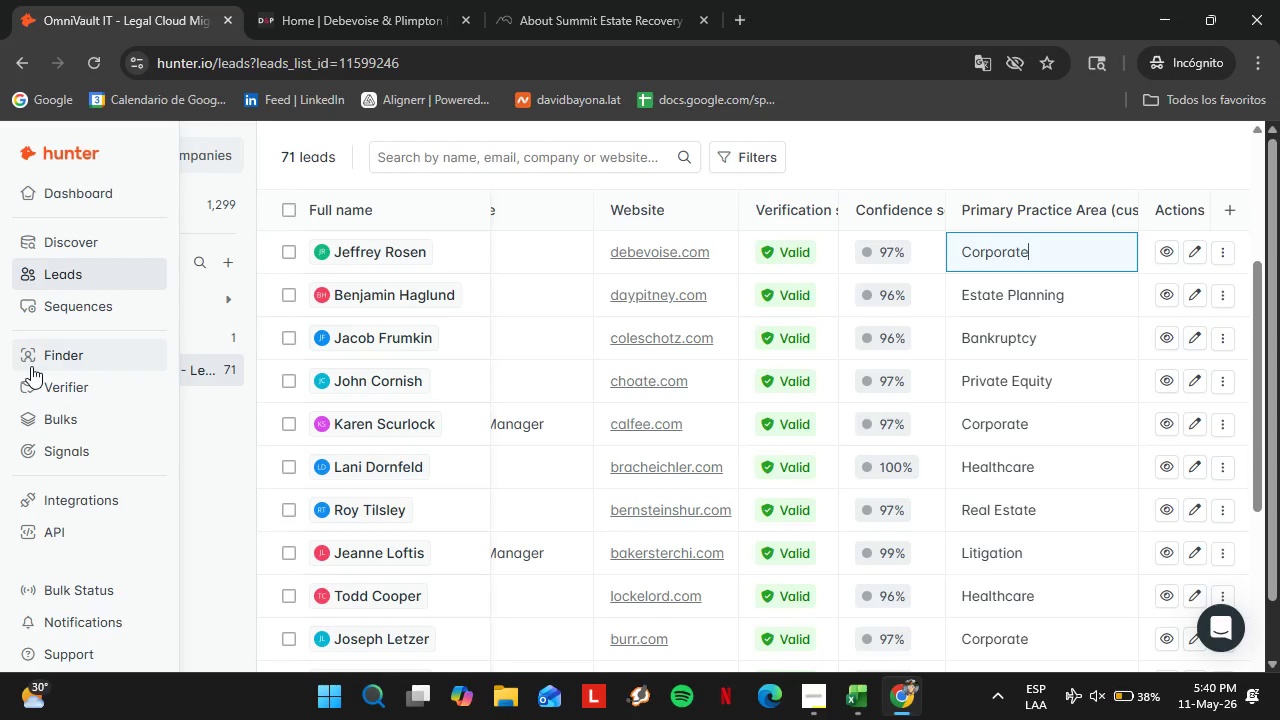 
left_click([31, 362])
 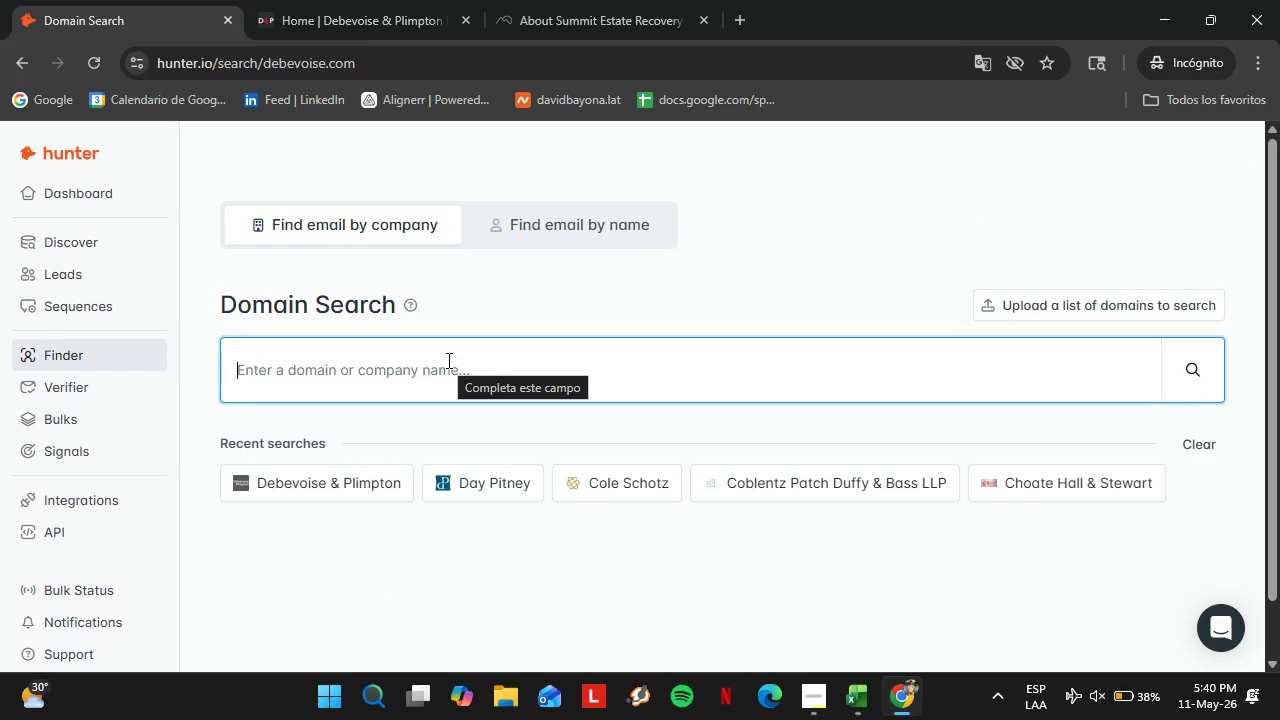 
wait(5.44)
 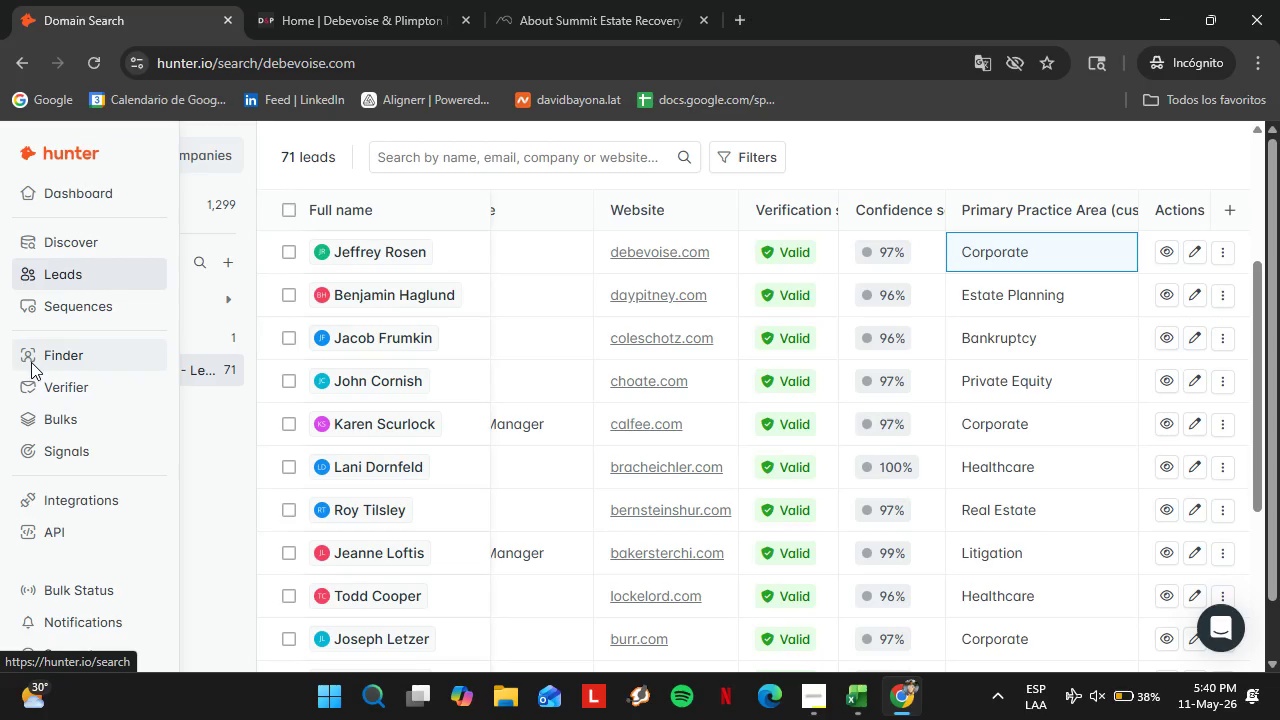 
type(dentons.com)
 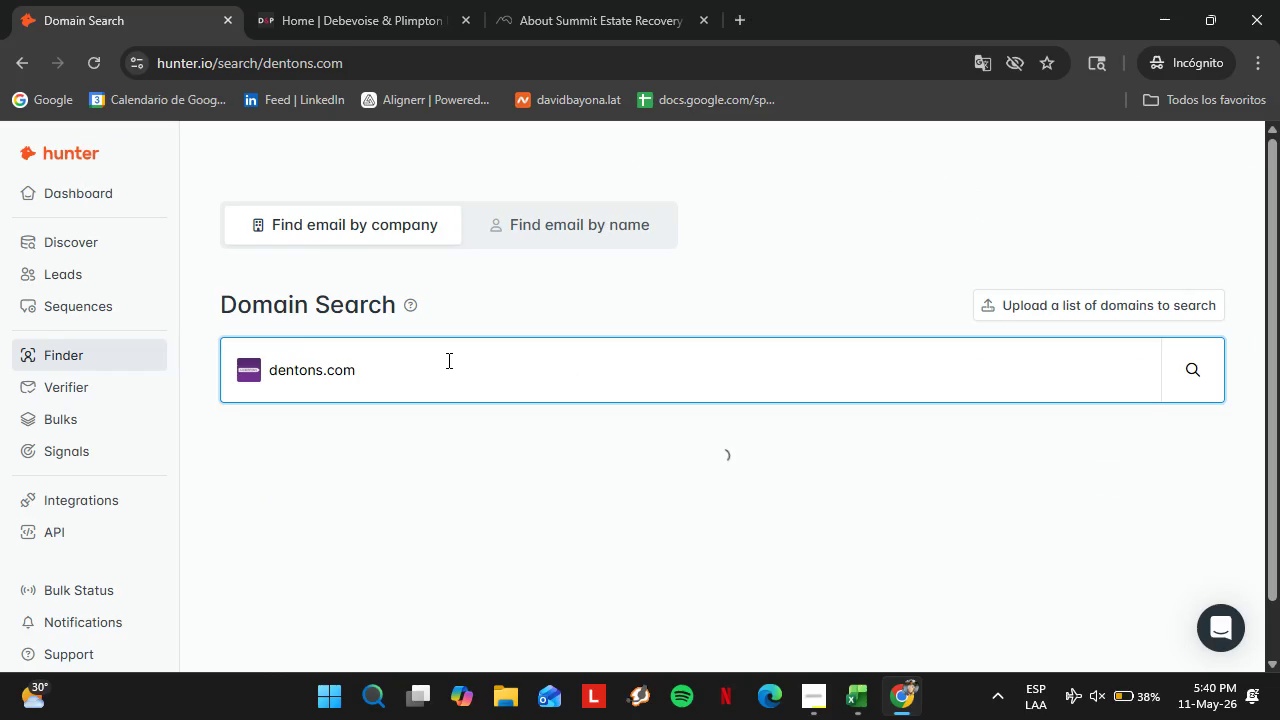 
key(Enter)
 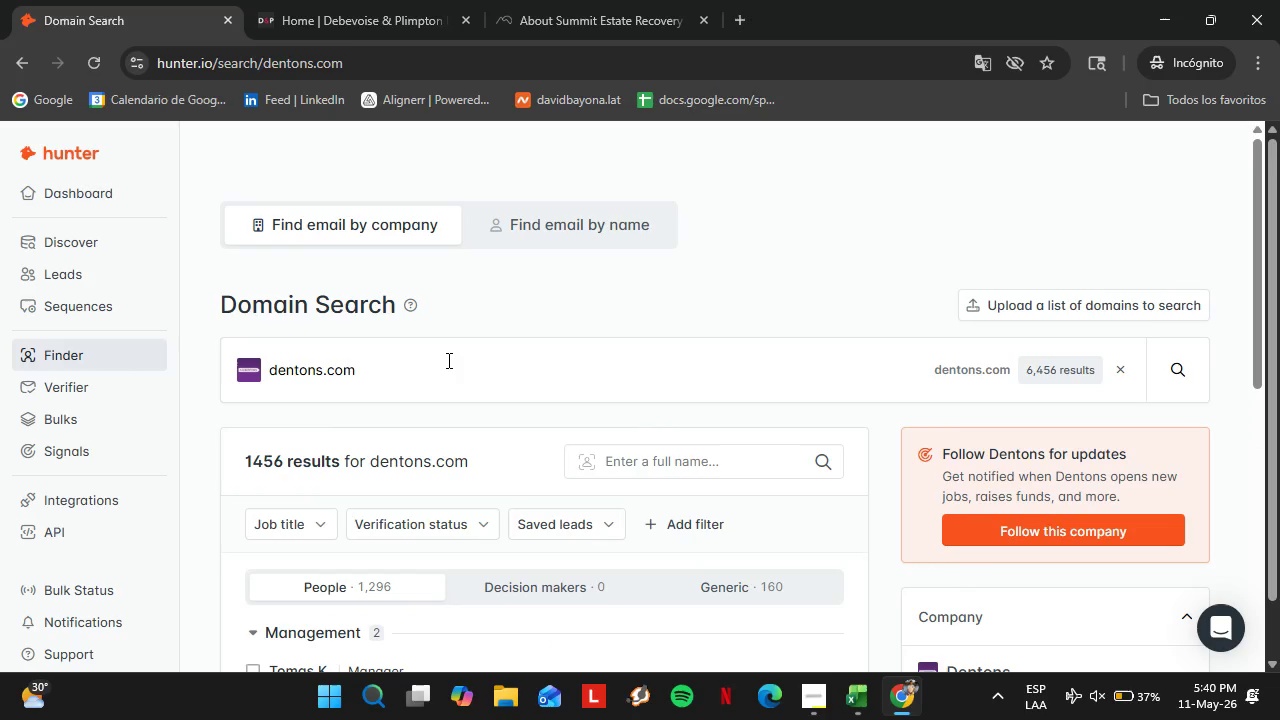 
wait(6.77)
 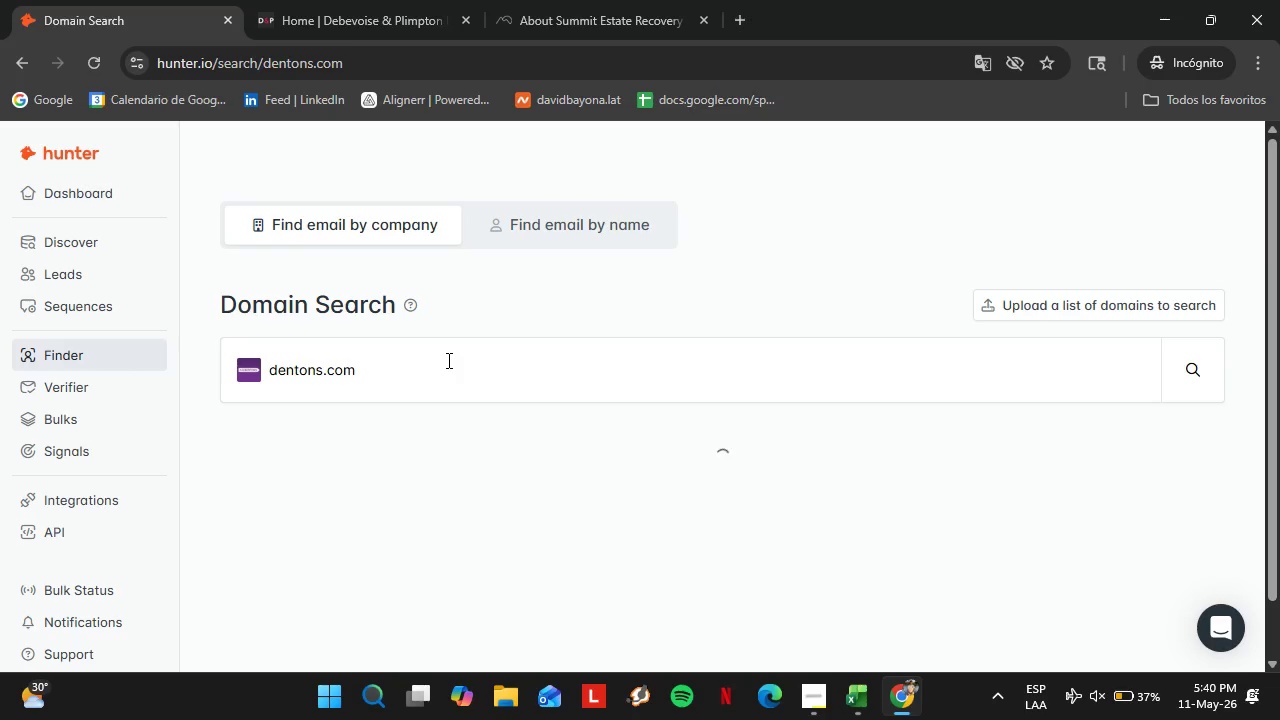 
scroll: coordinate [560, 369], scroll_direction: down, amount: 2.0
 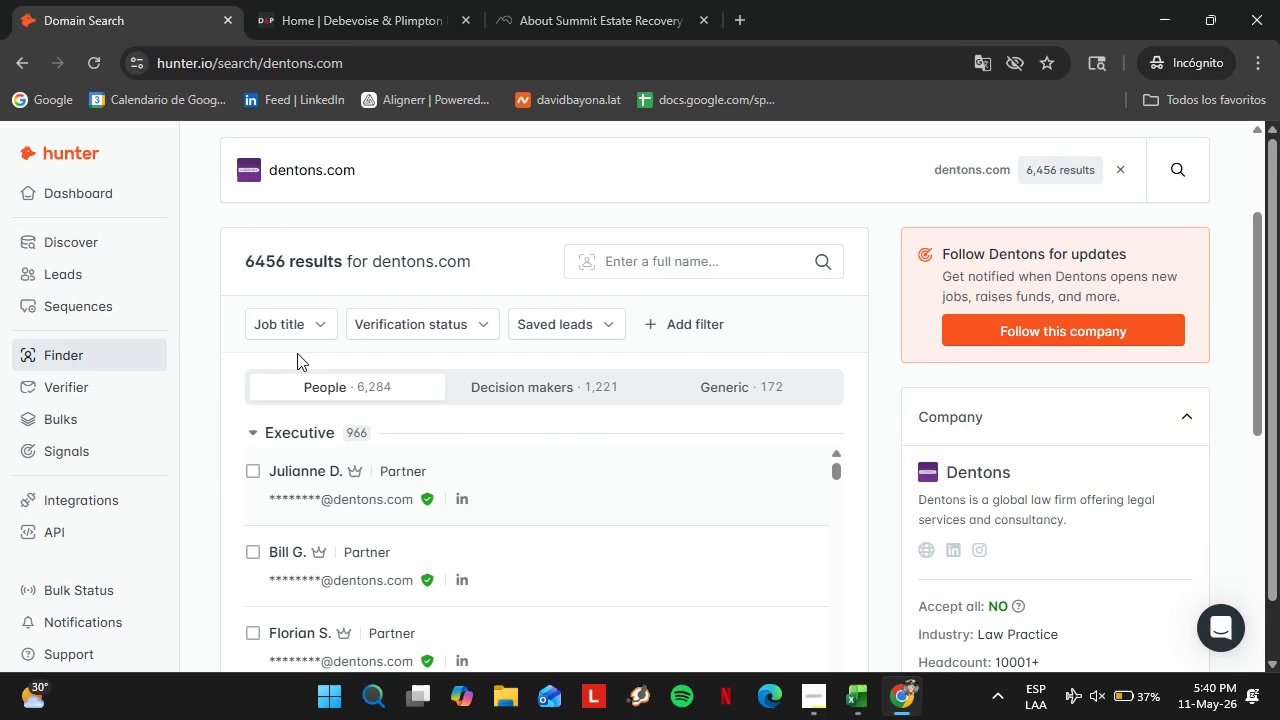 
left_click([293, 312])
 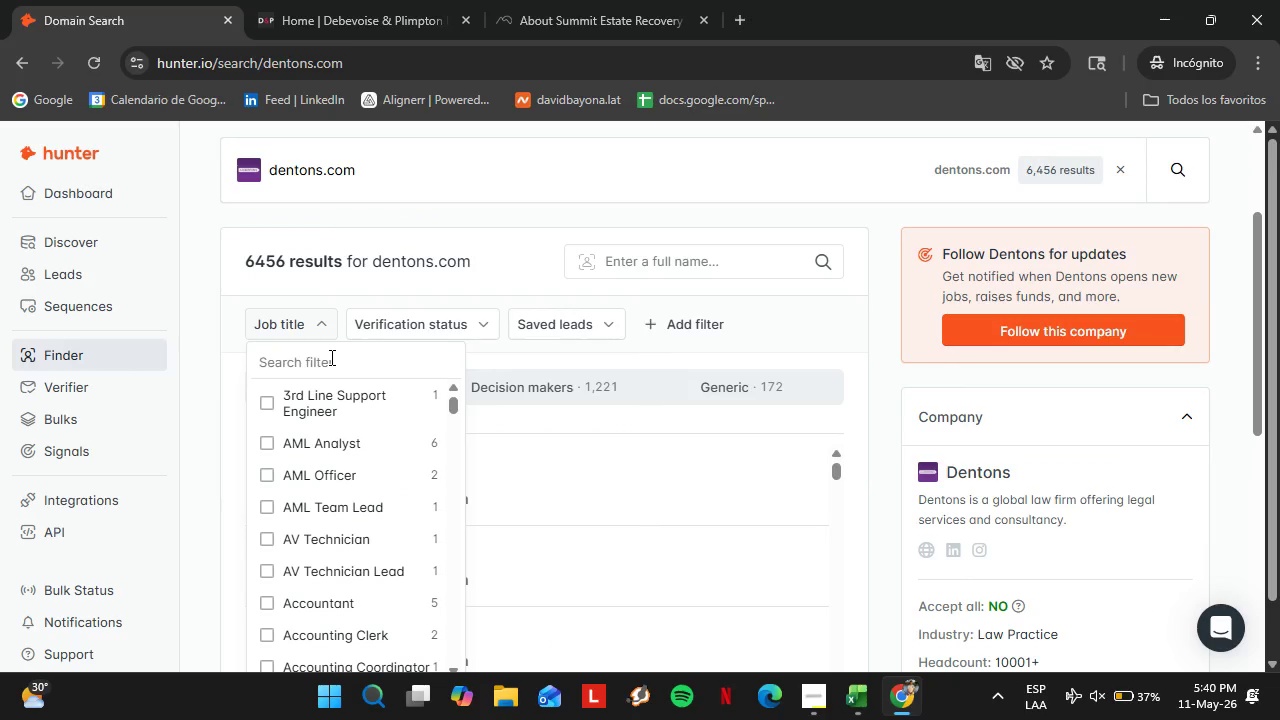 
type(office ma)
 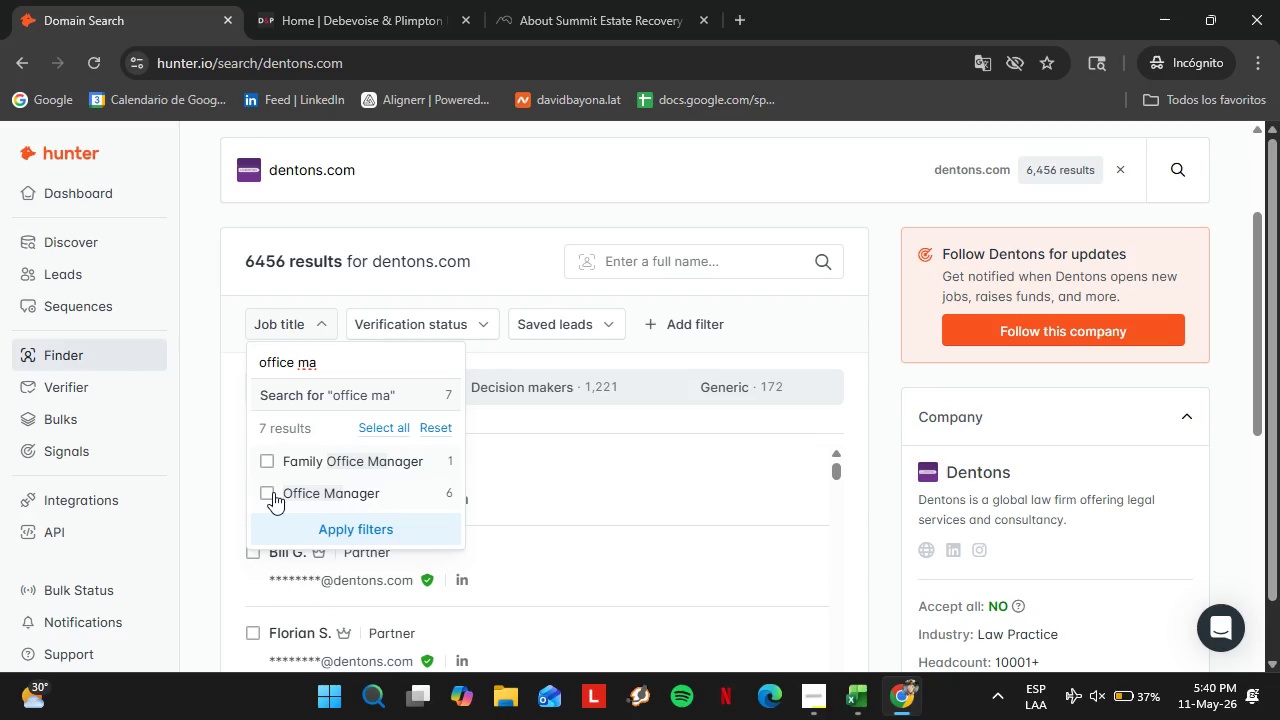 
left_click([270, 499])
 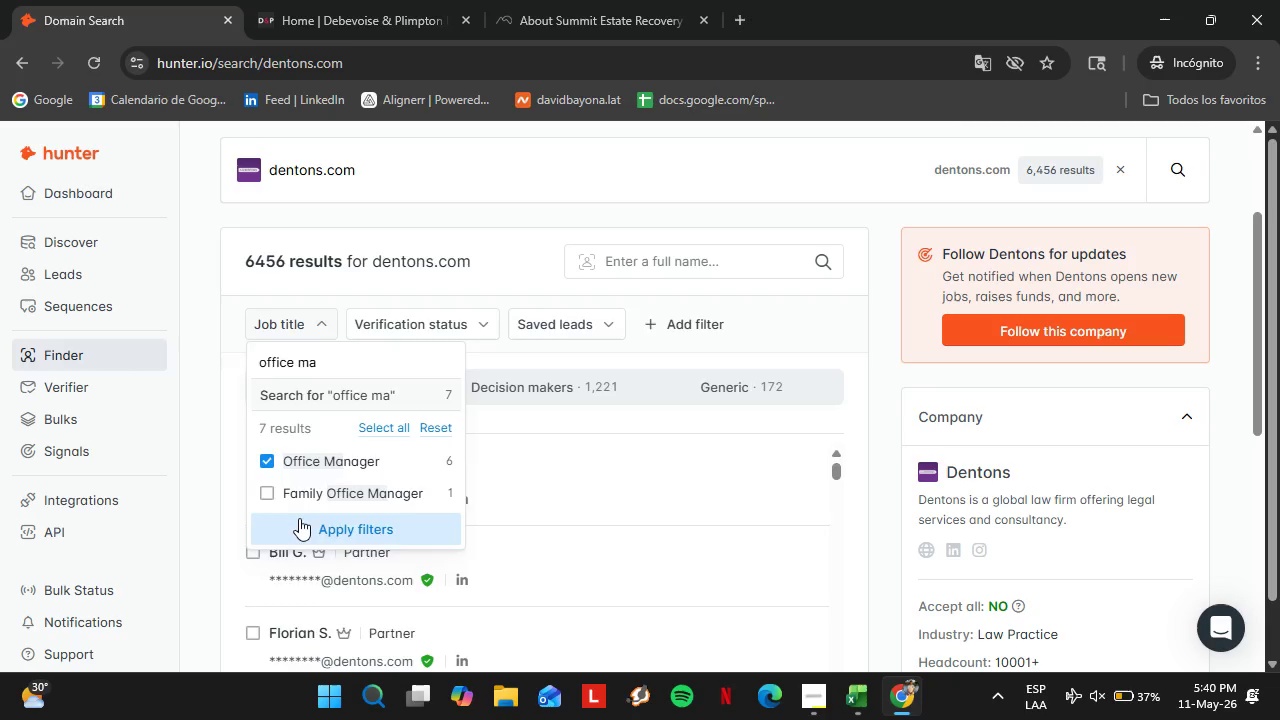 
left_click([301, 519])
 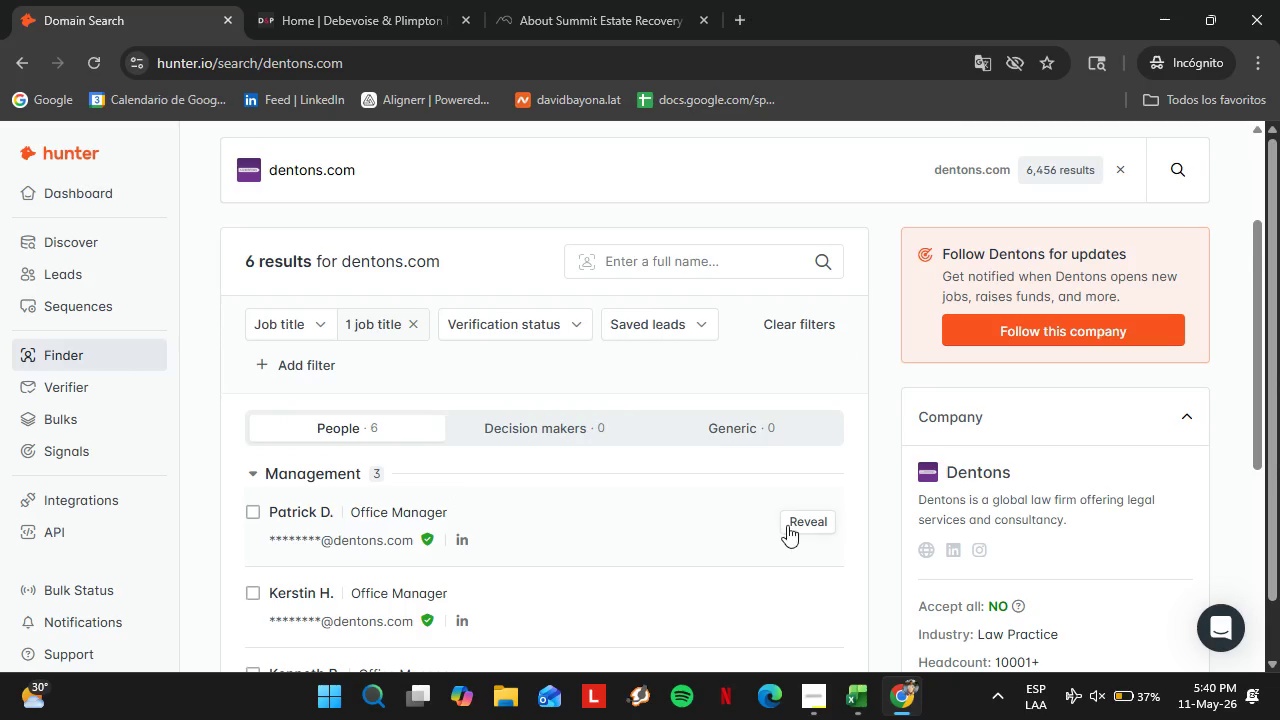 
left_click([794, 525])
 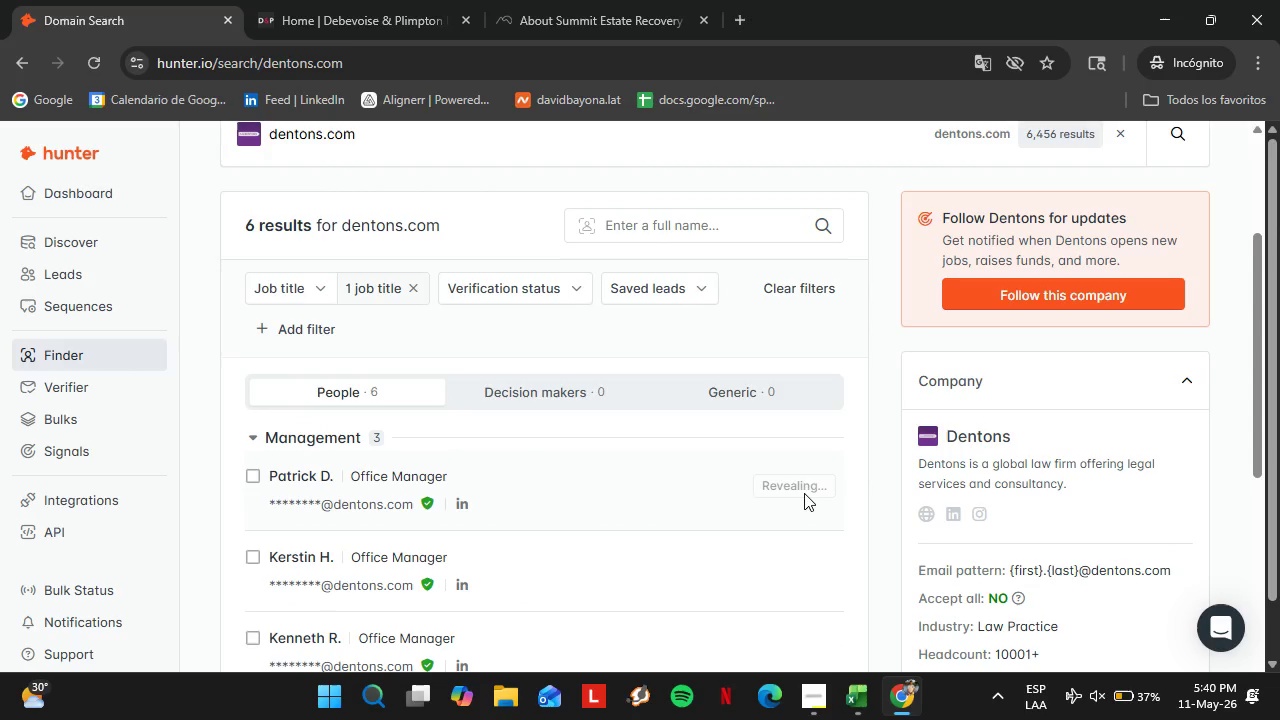 
scroll: coordinate [804, 436], scroll_direction: down, amount: 2.0
 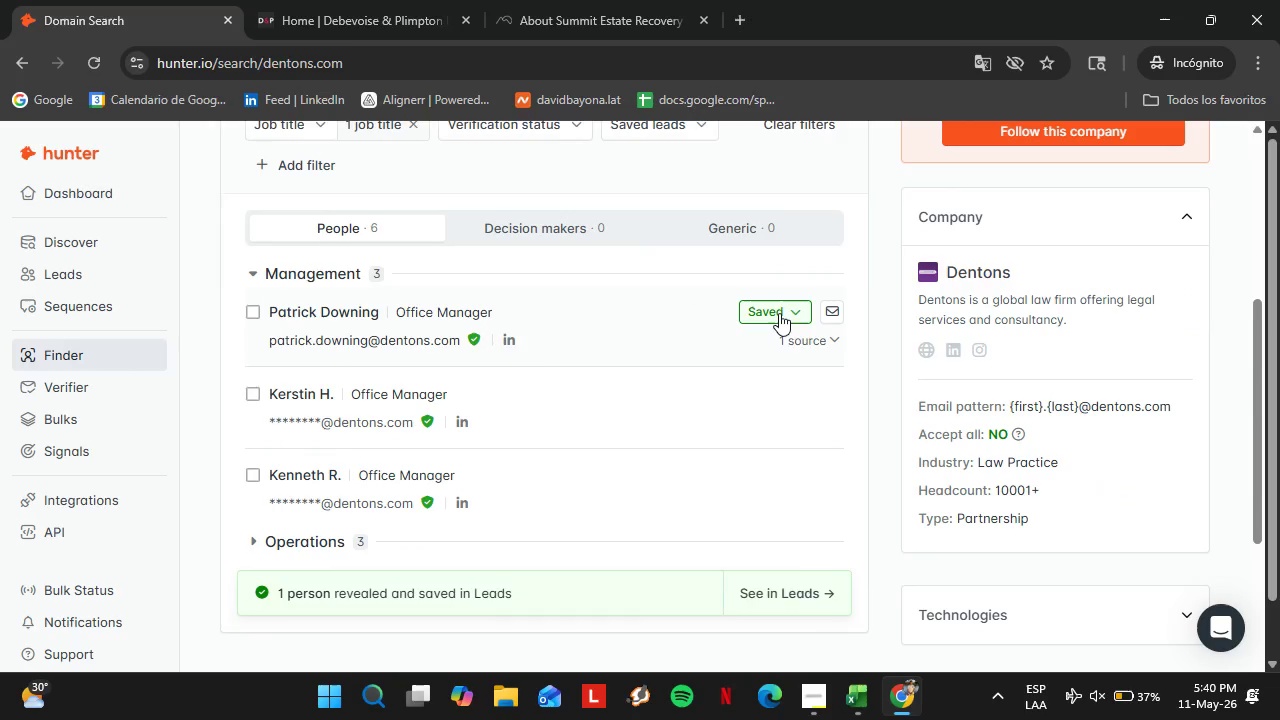 
left_click([779, 313])
 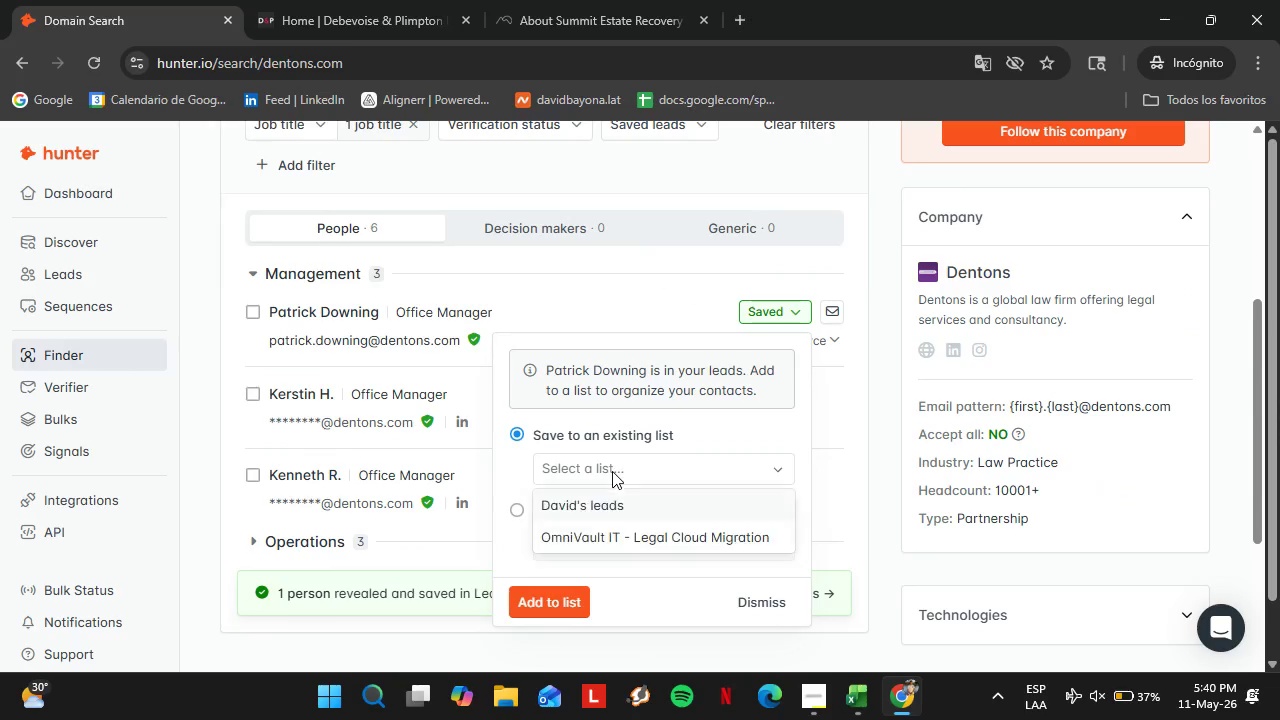 
left_click([612, 471])
 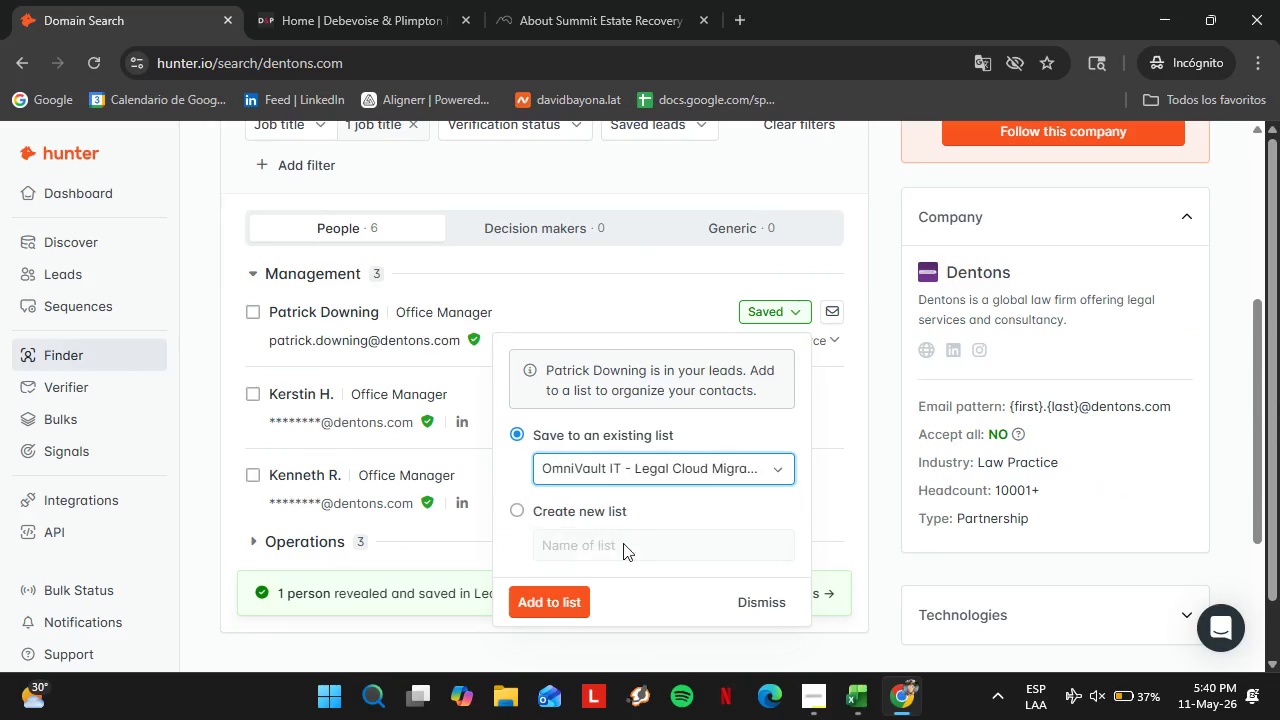 
left_click([624, 542])
 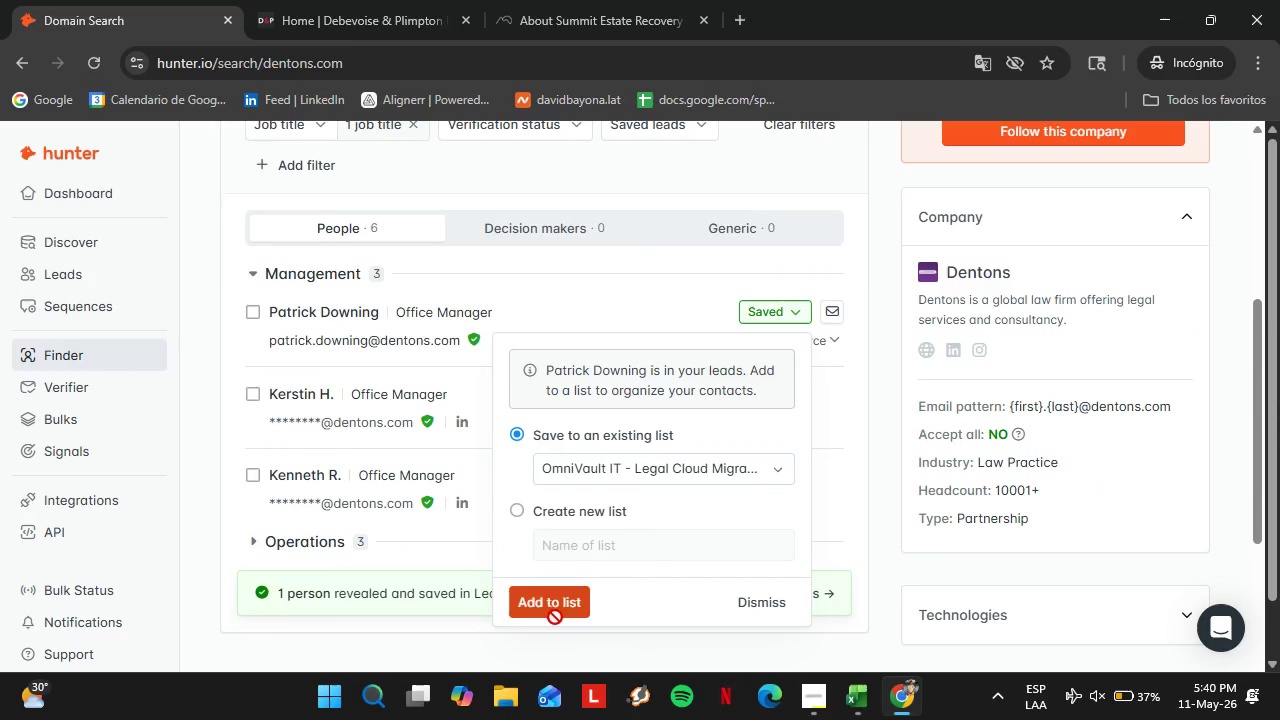 
left_click([555, 617])
 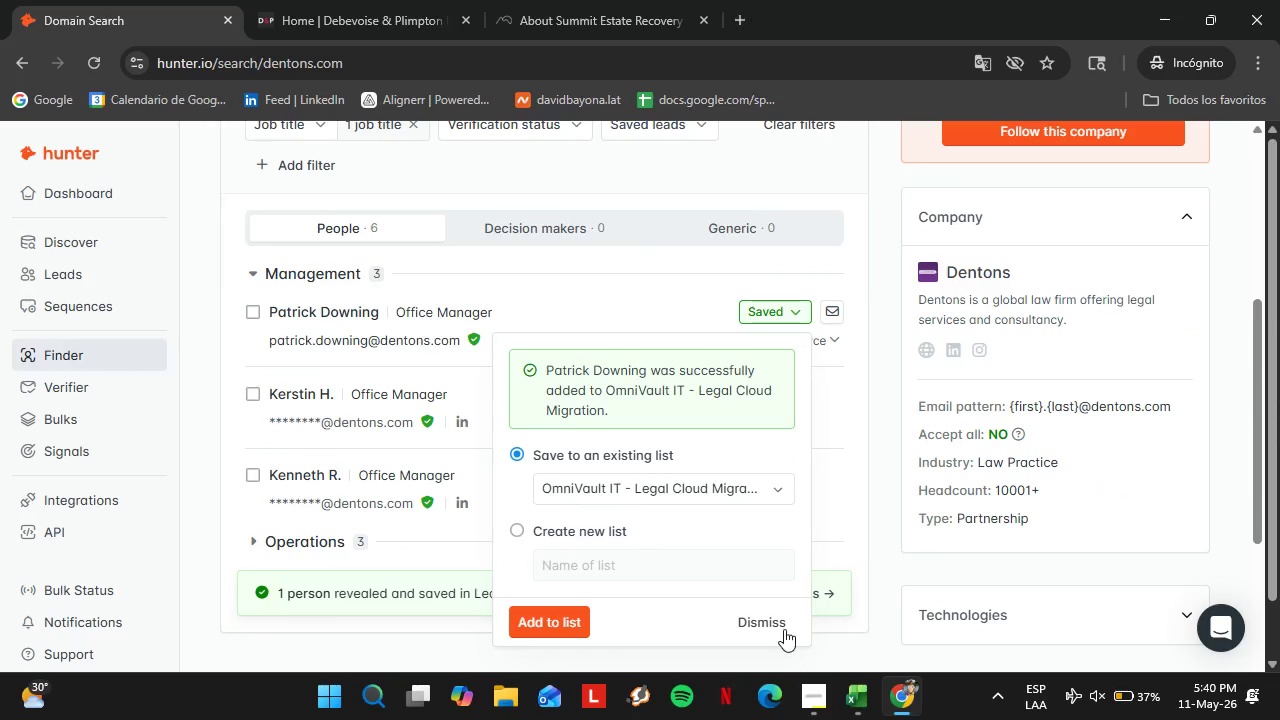 
left_click([781, 629])
 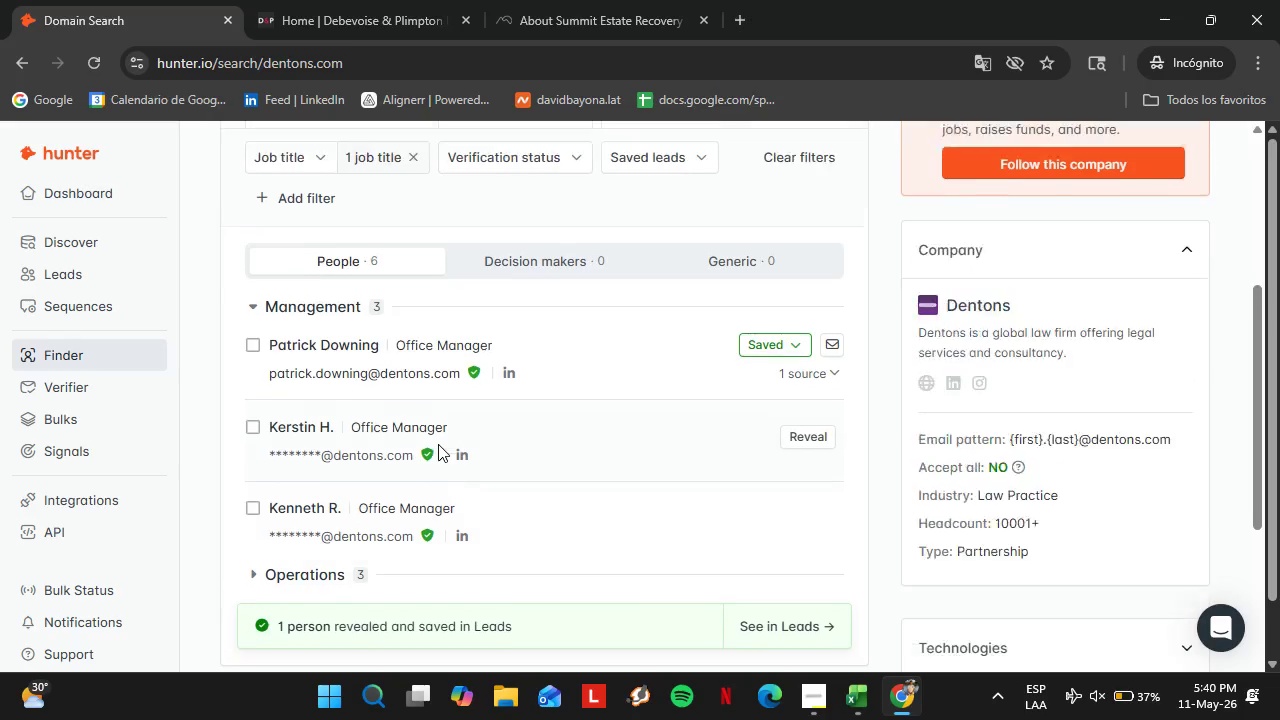 
scroll: coordinate [438, 444], scroll_direction: up, amount: 1.0
 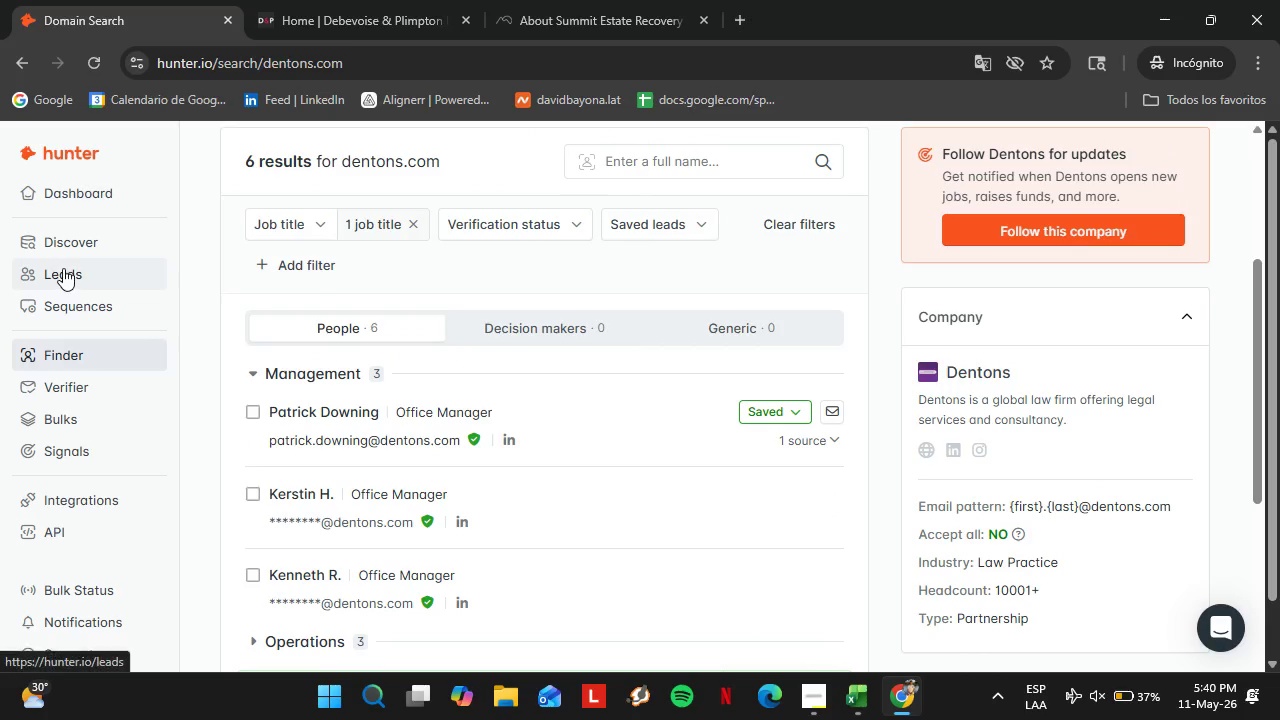 
left_click([63, 268])
 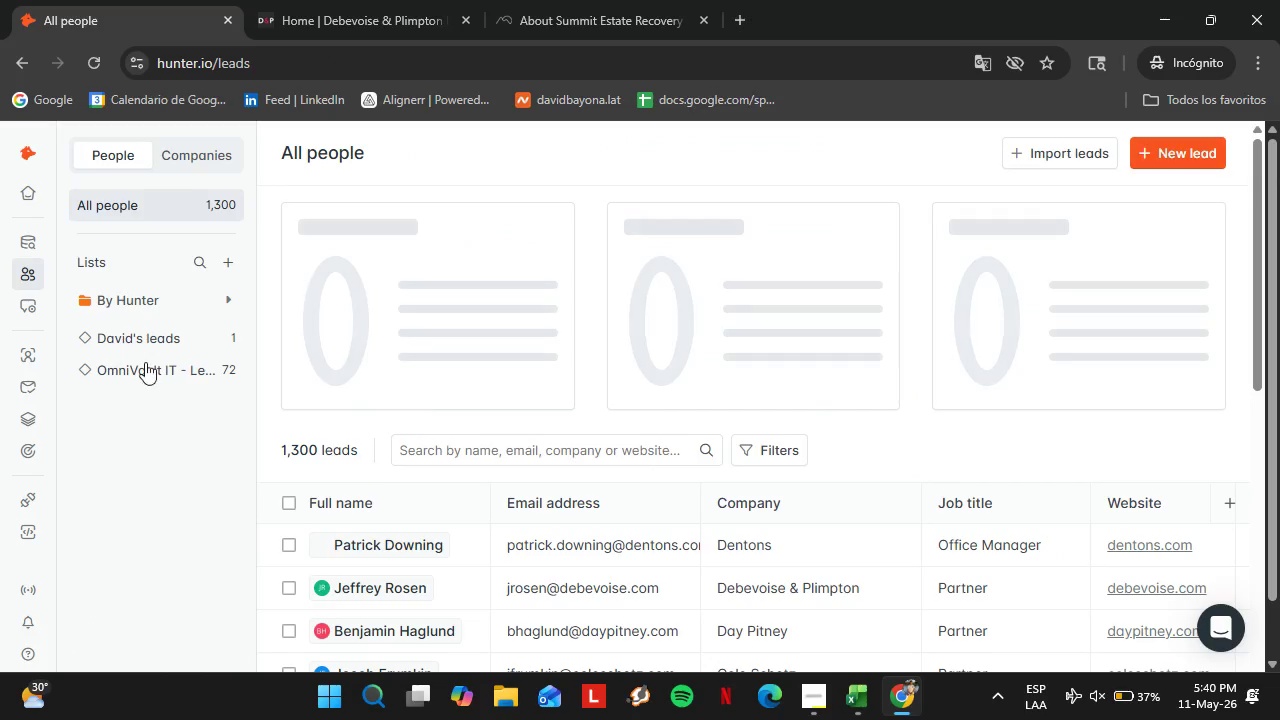 
wait(7.11)
 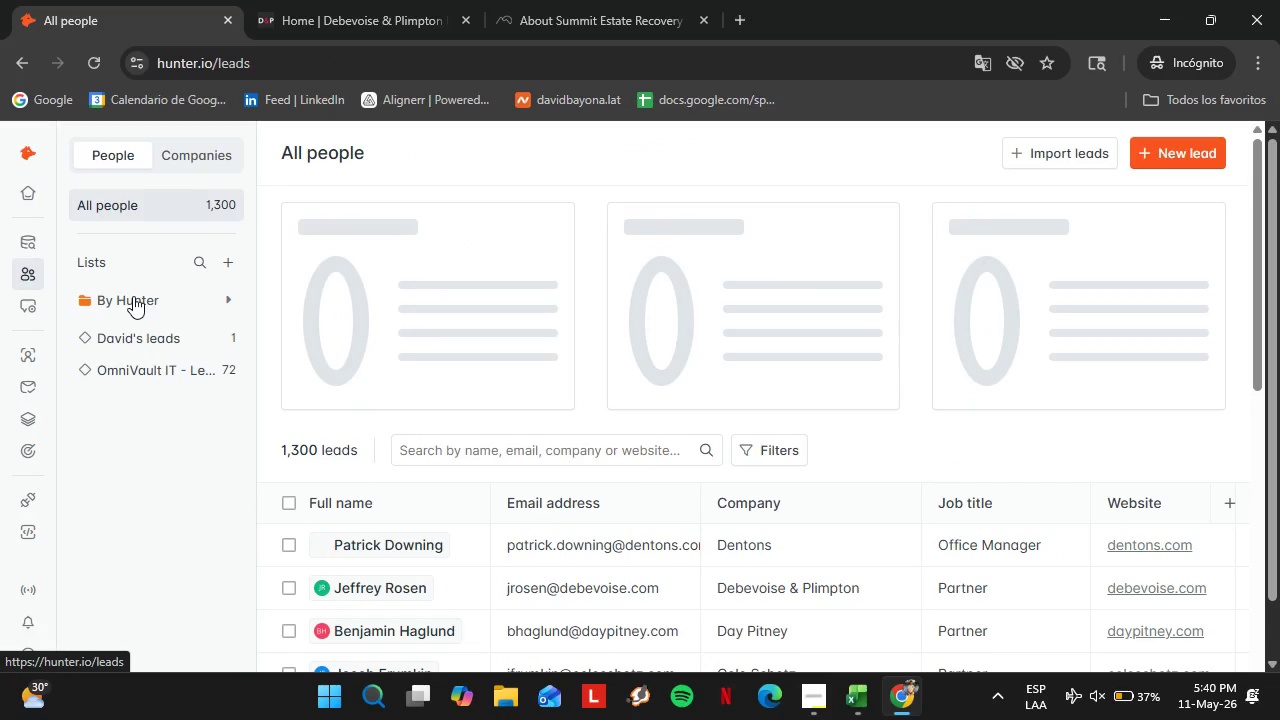 
left_click([164, 362])
 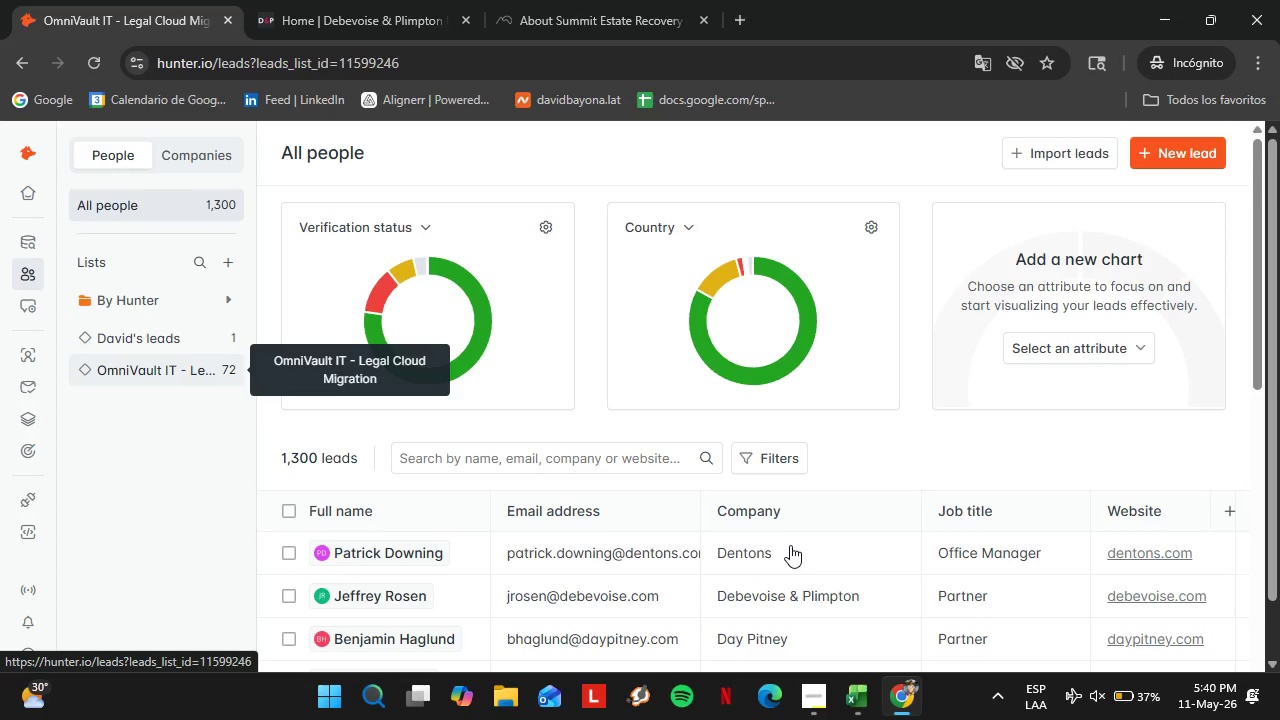 
left_click([829, 712])
 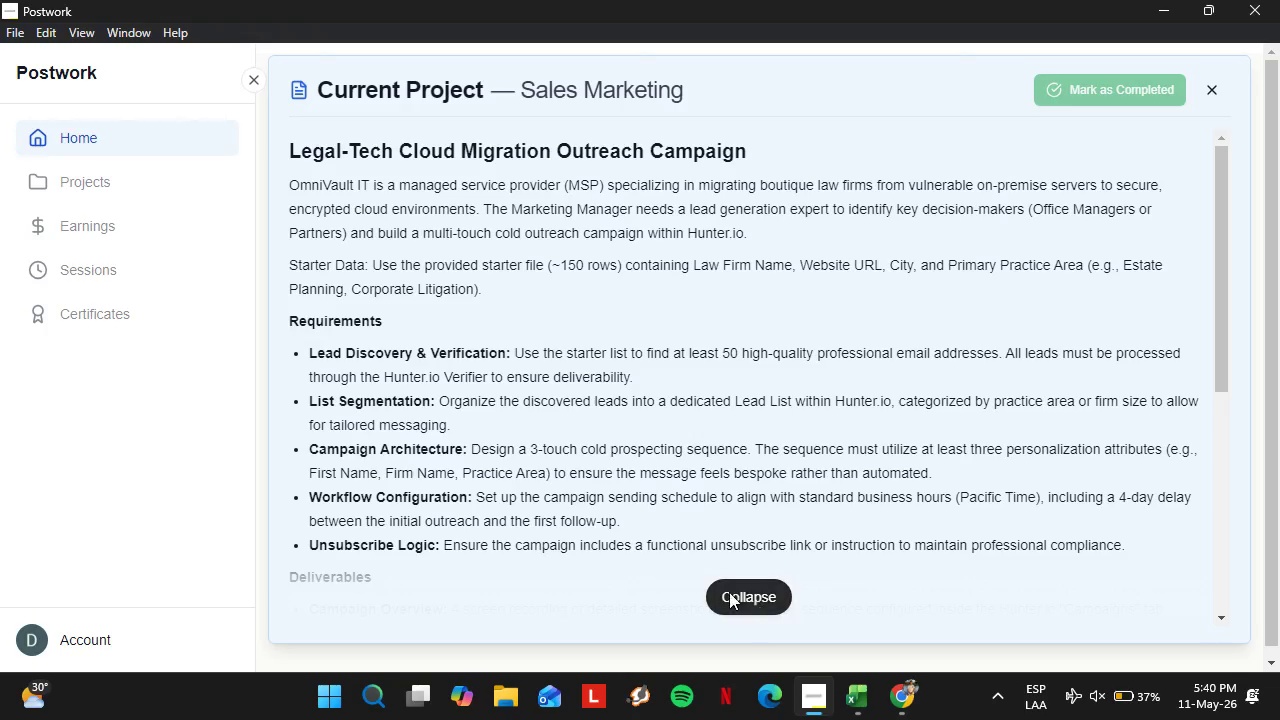 
left_click([755, 601])